 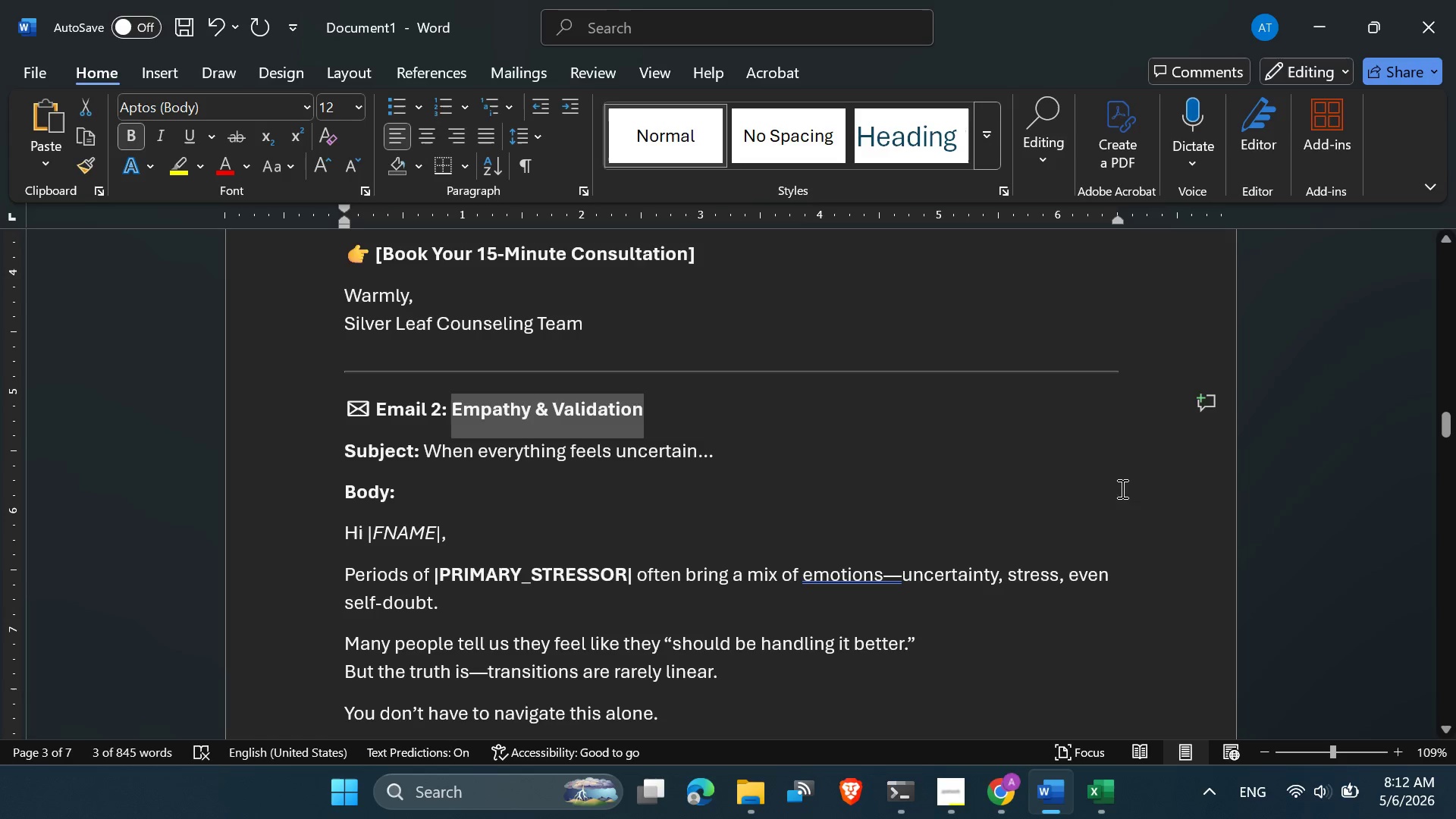 
key(Control+C)
 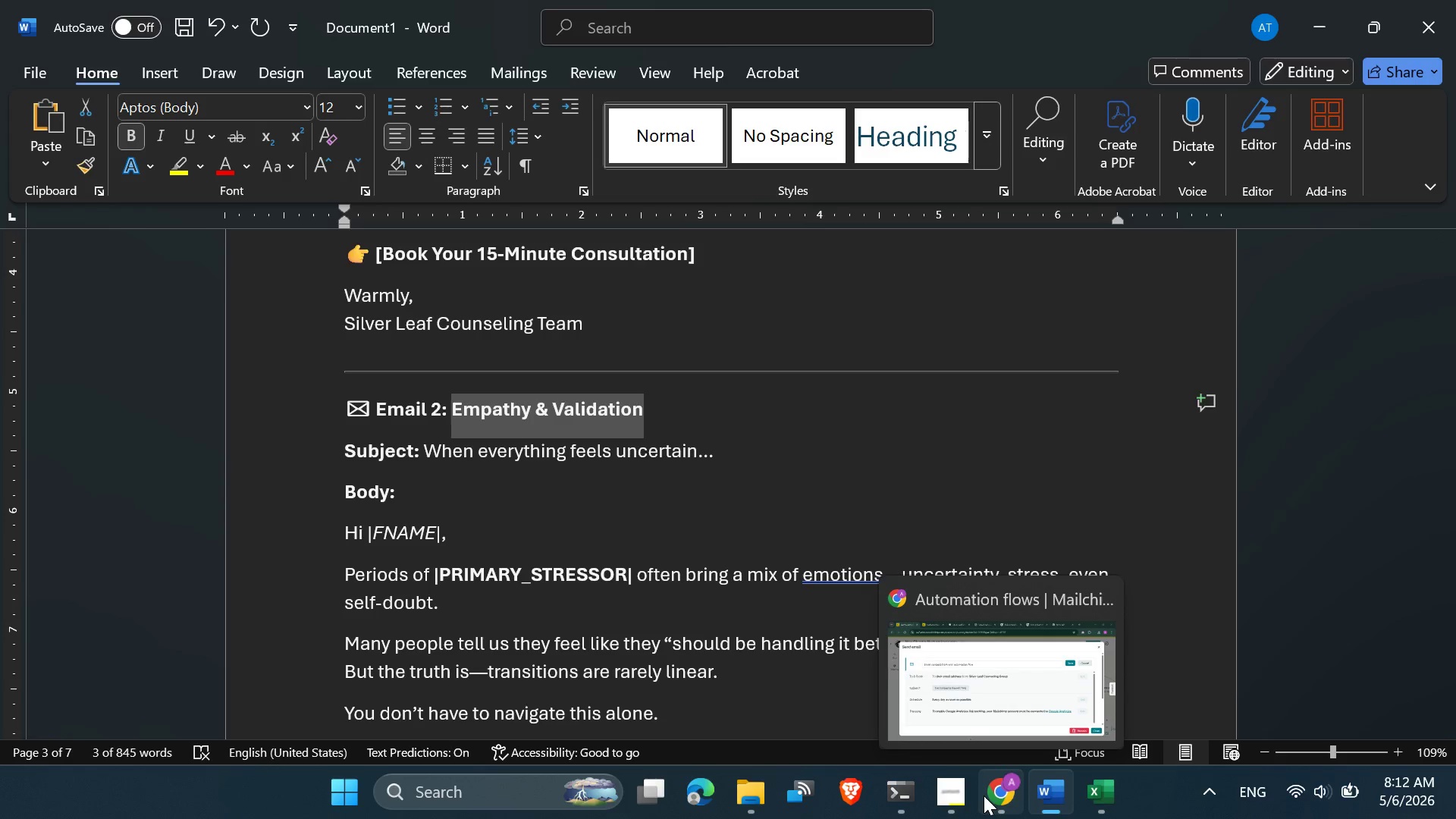 
left_click([967, 716])
 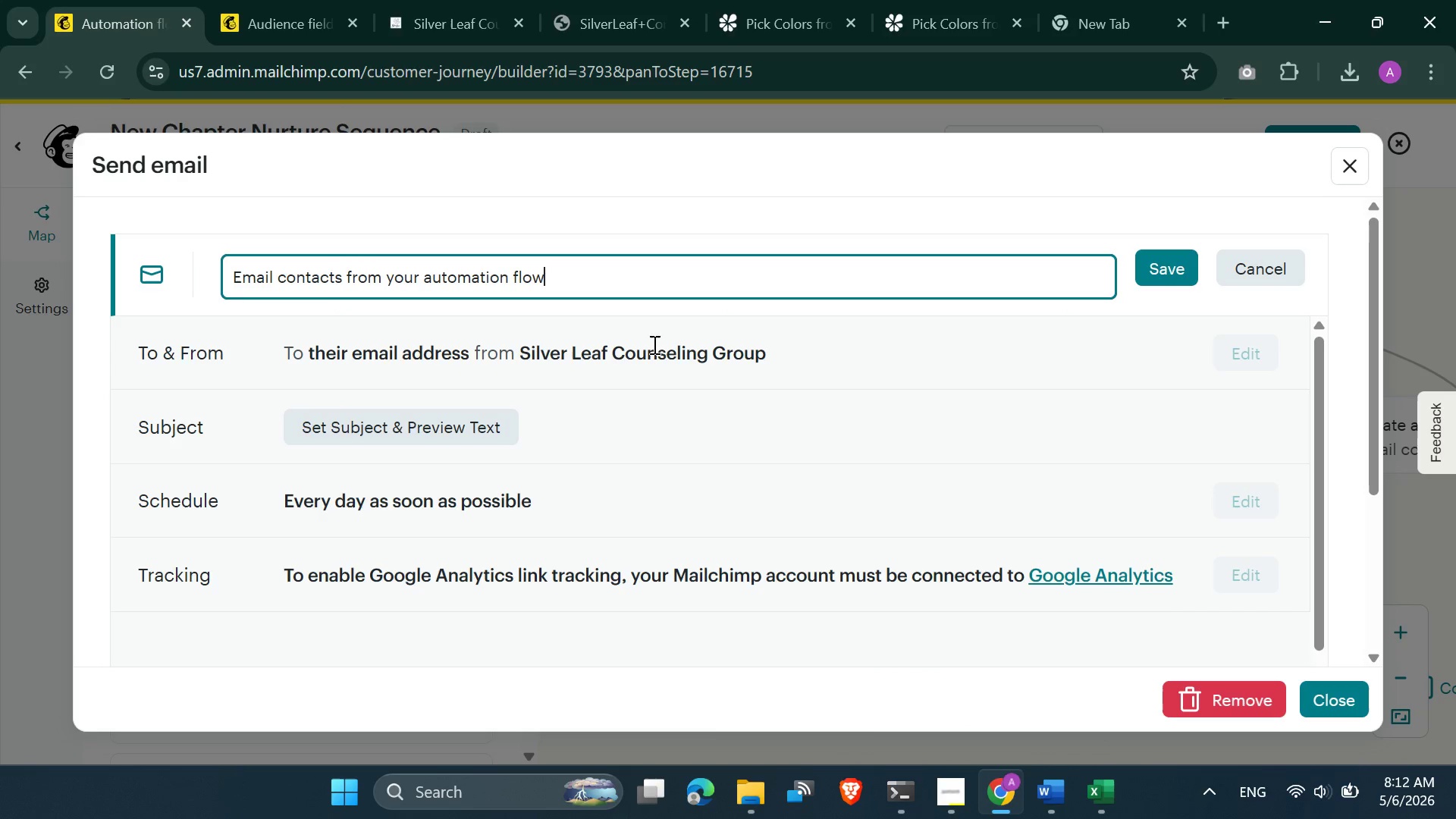 
key(Control+A)
 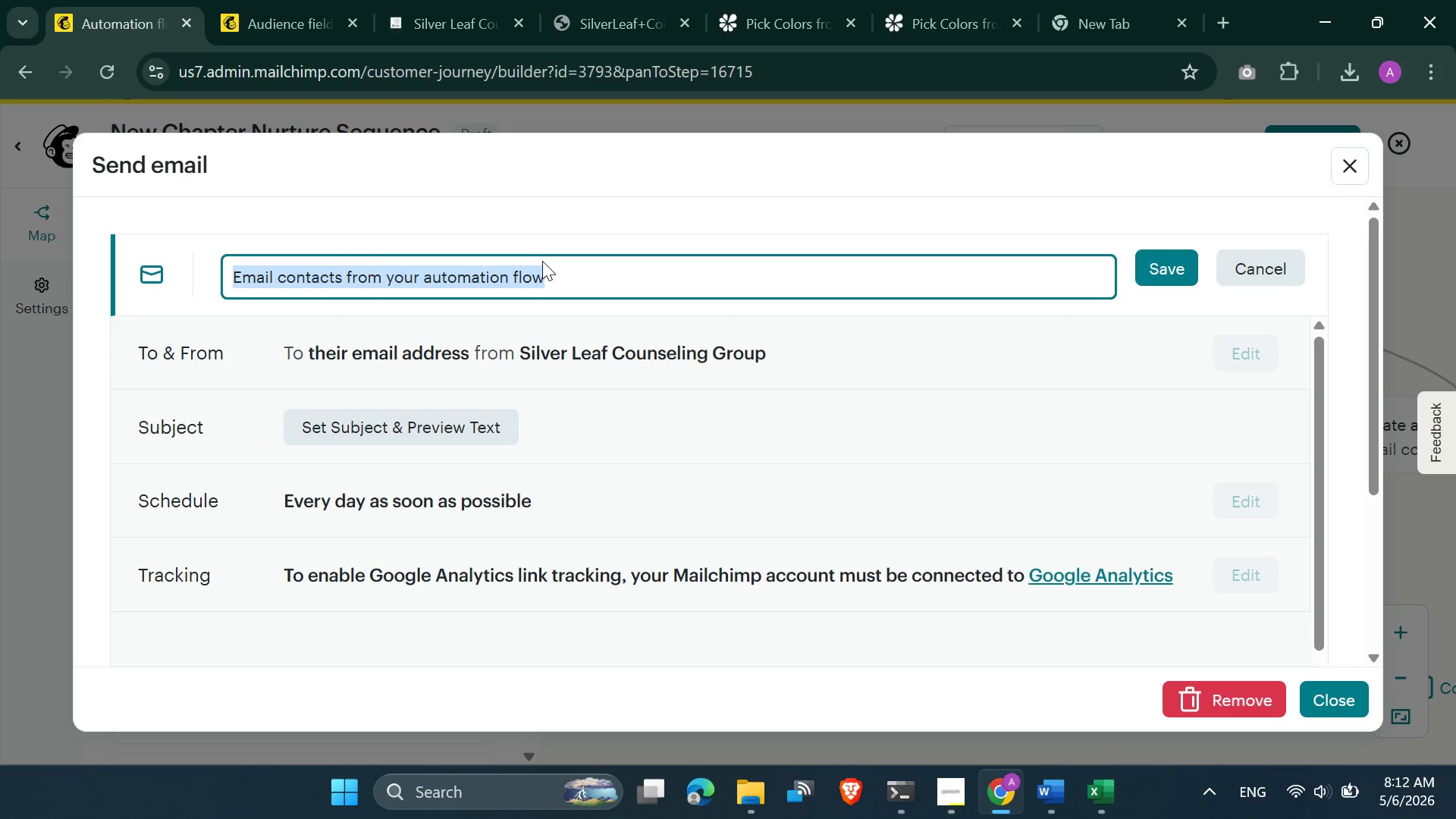 
key(Control+V)
 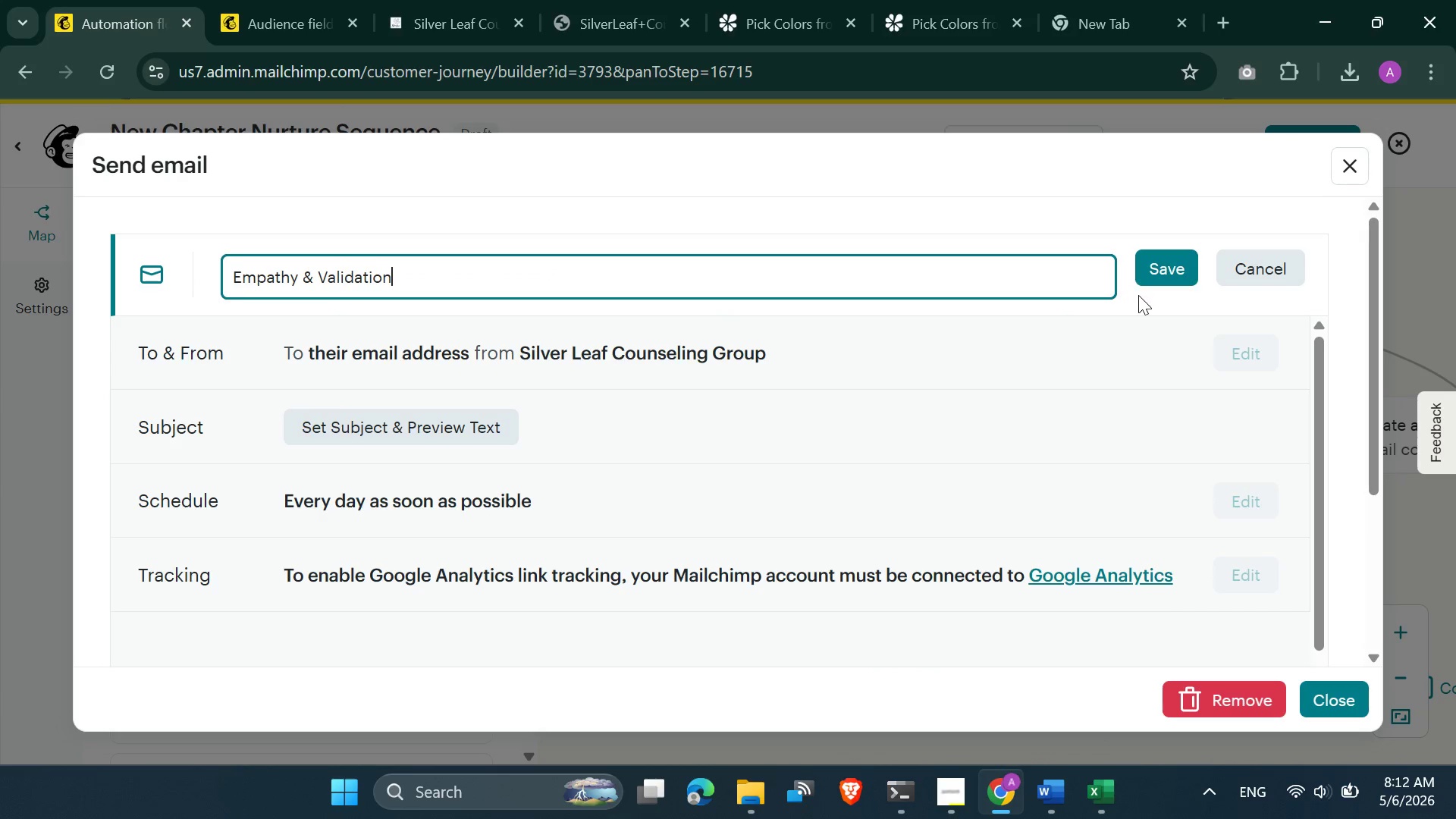 
left_click([1143, 262])
 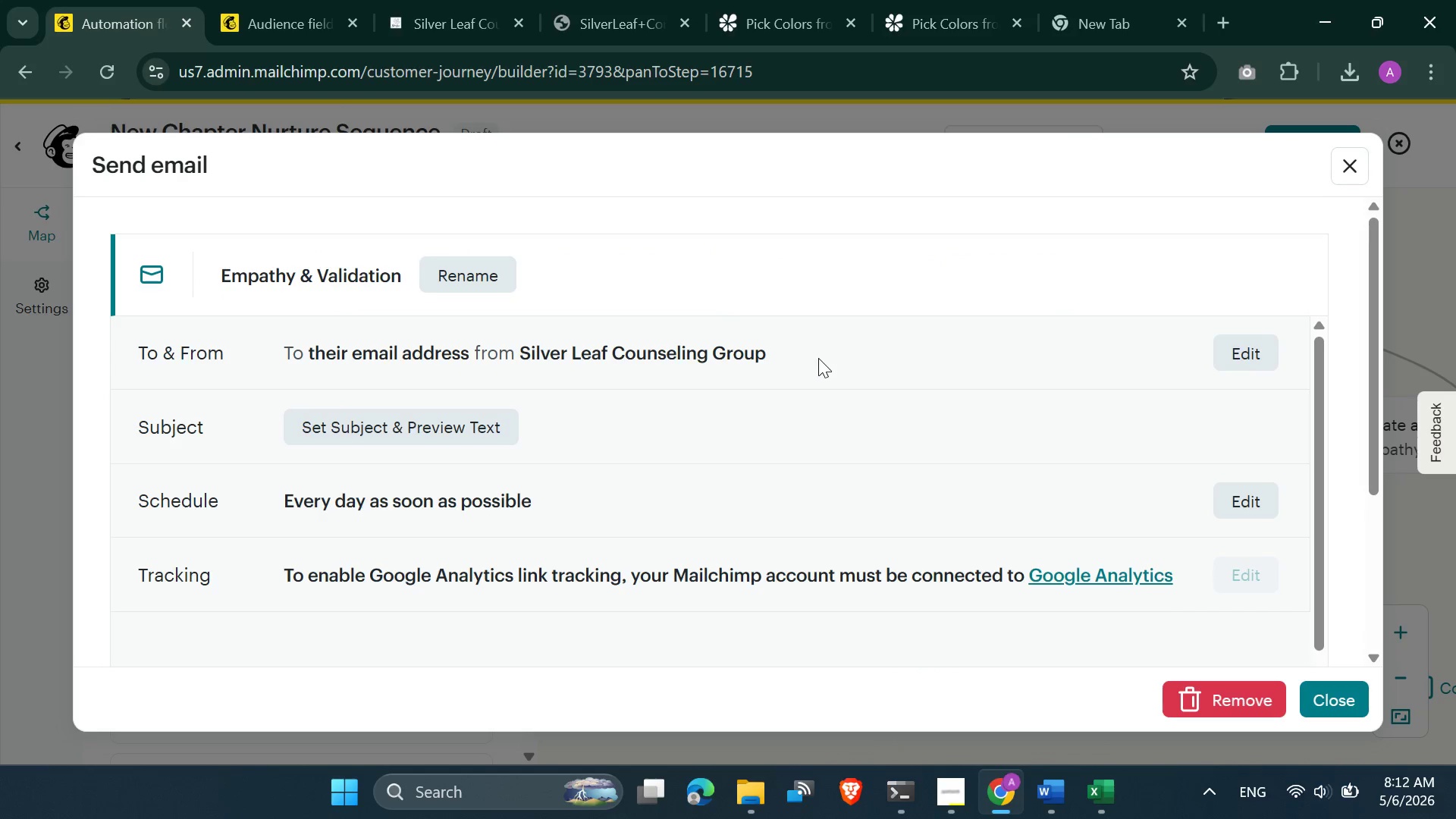 
left_click([498, 424])
 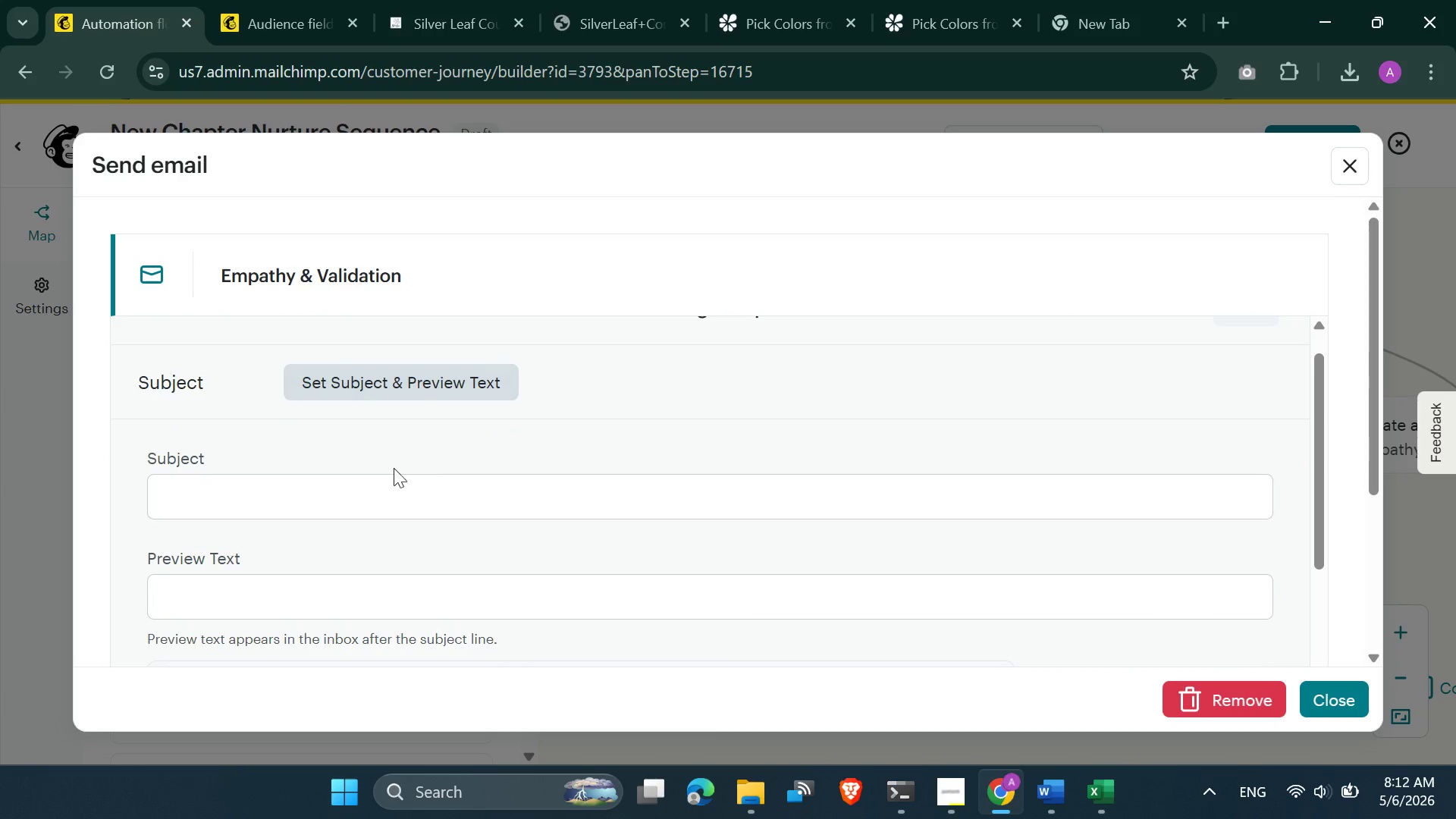 
left_click([358, 481])
 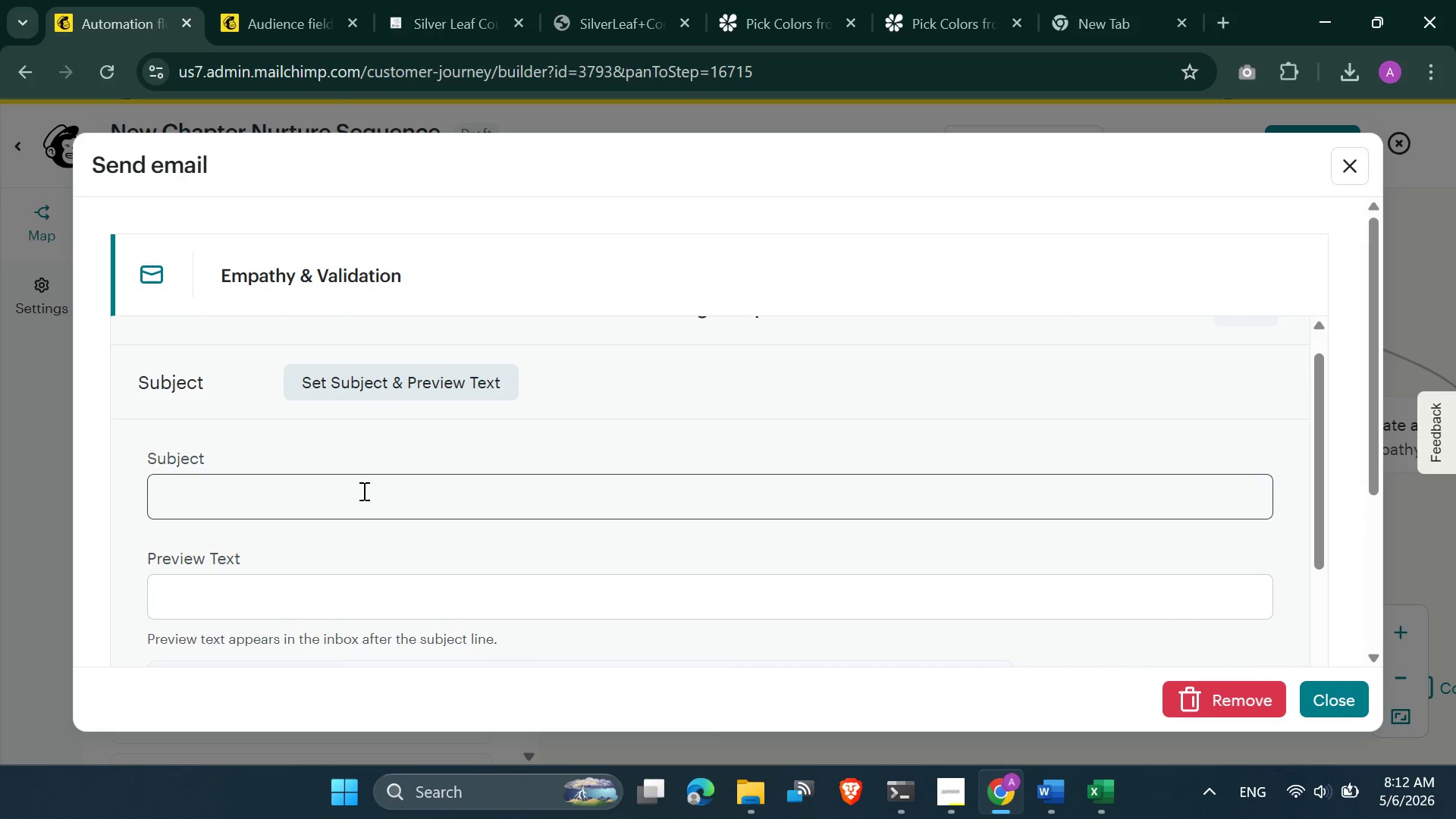 
left_click([362, 491])
 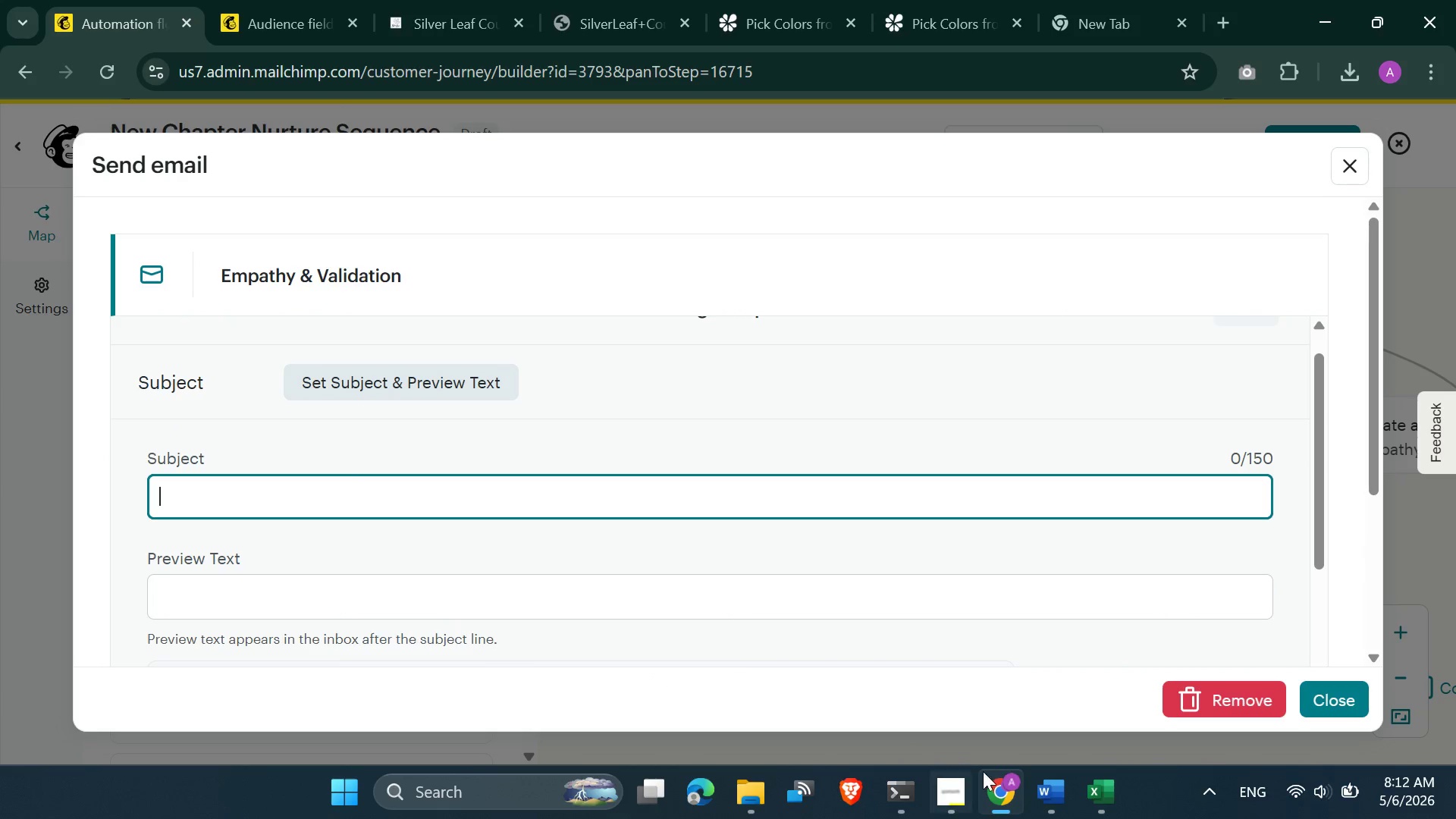 
left_click([1050, 789])
 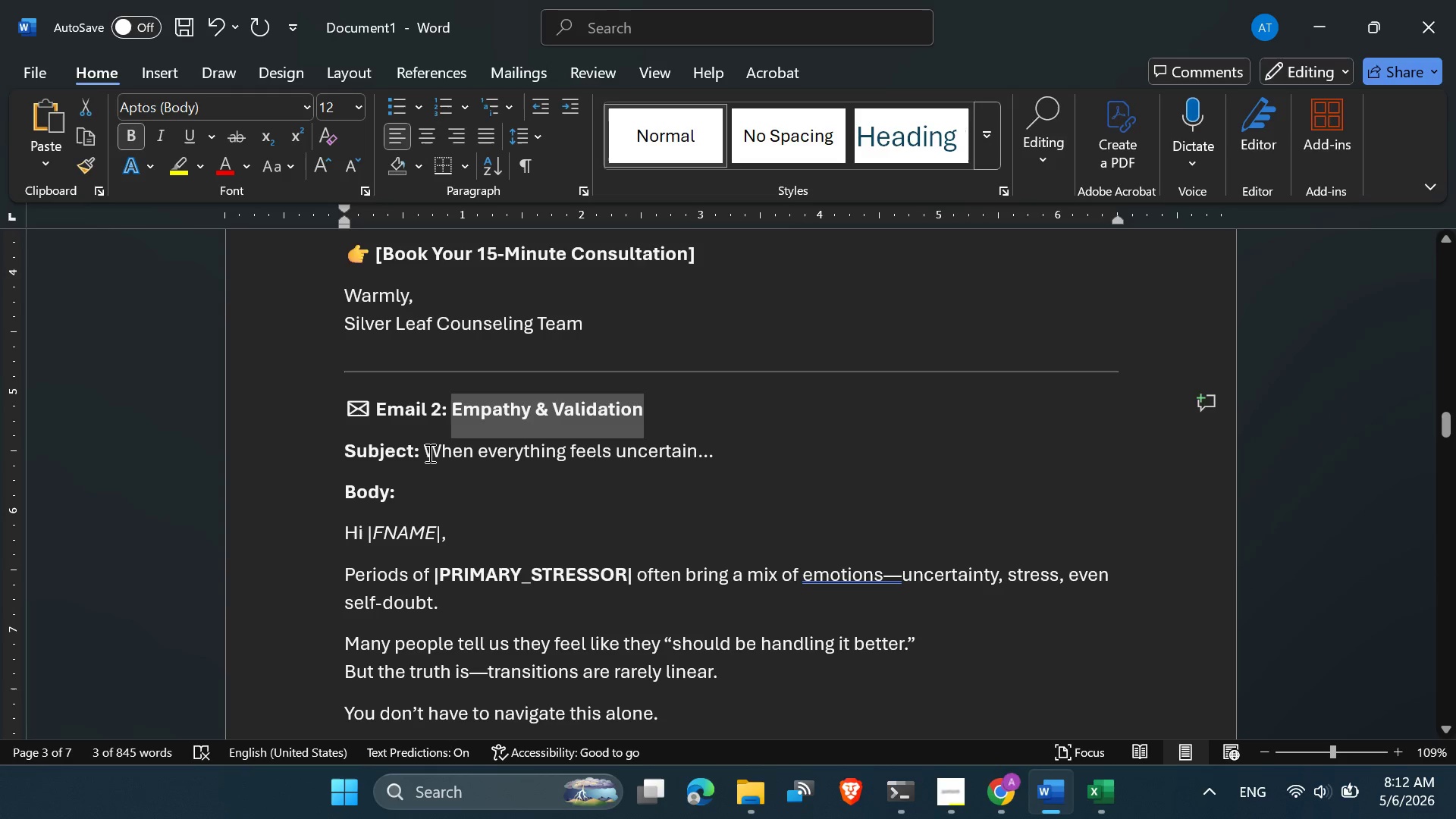 
left_click_drag(start_coordinate=[428, 450], to_coordinate=[716, 451])
 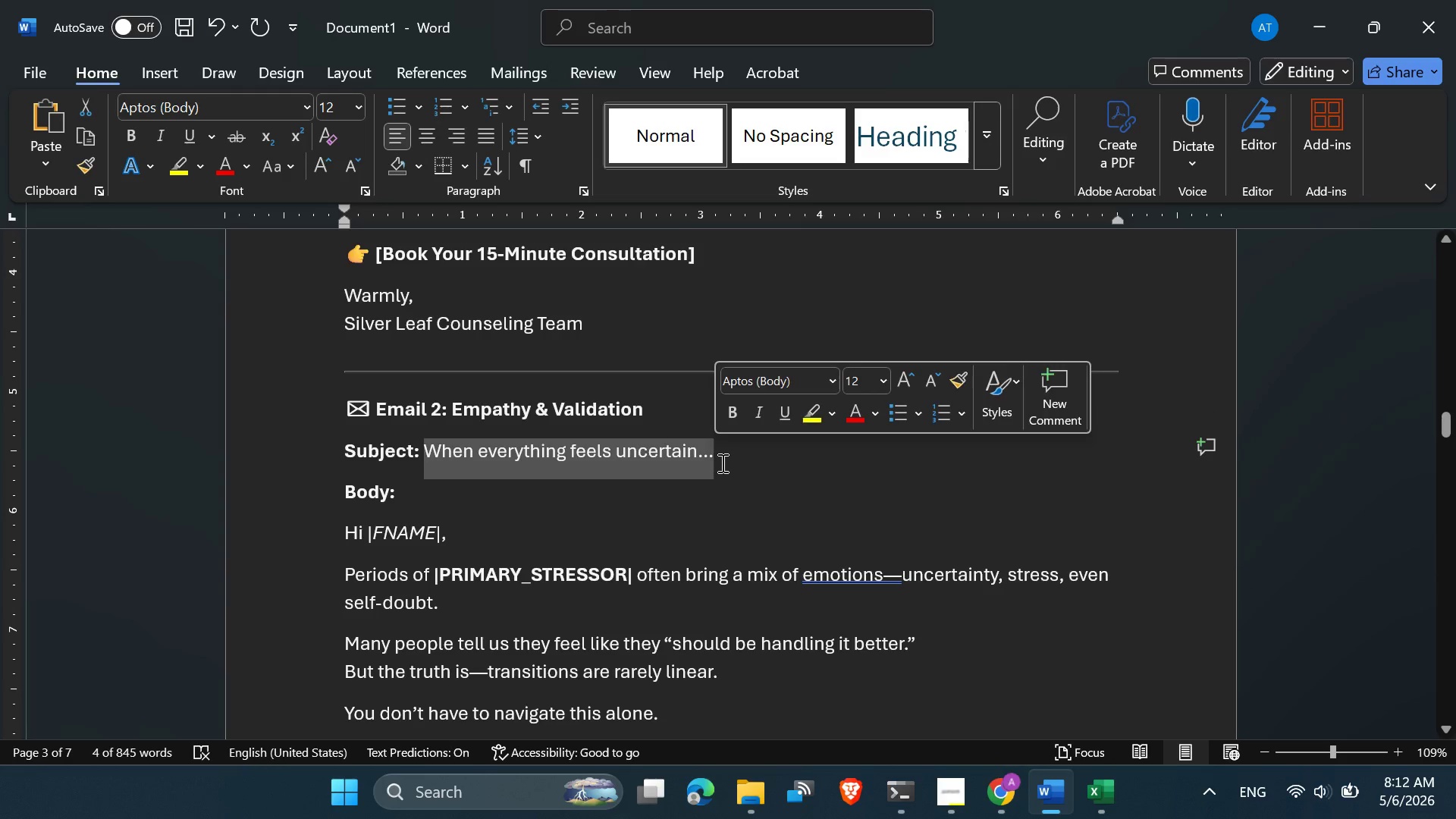 
key(Control+C)
 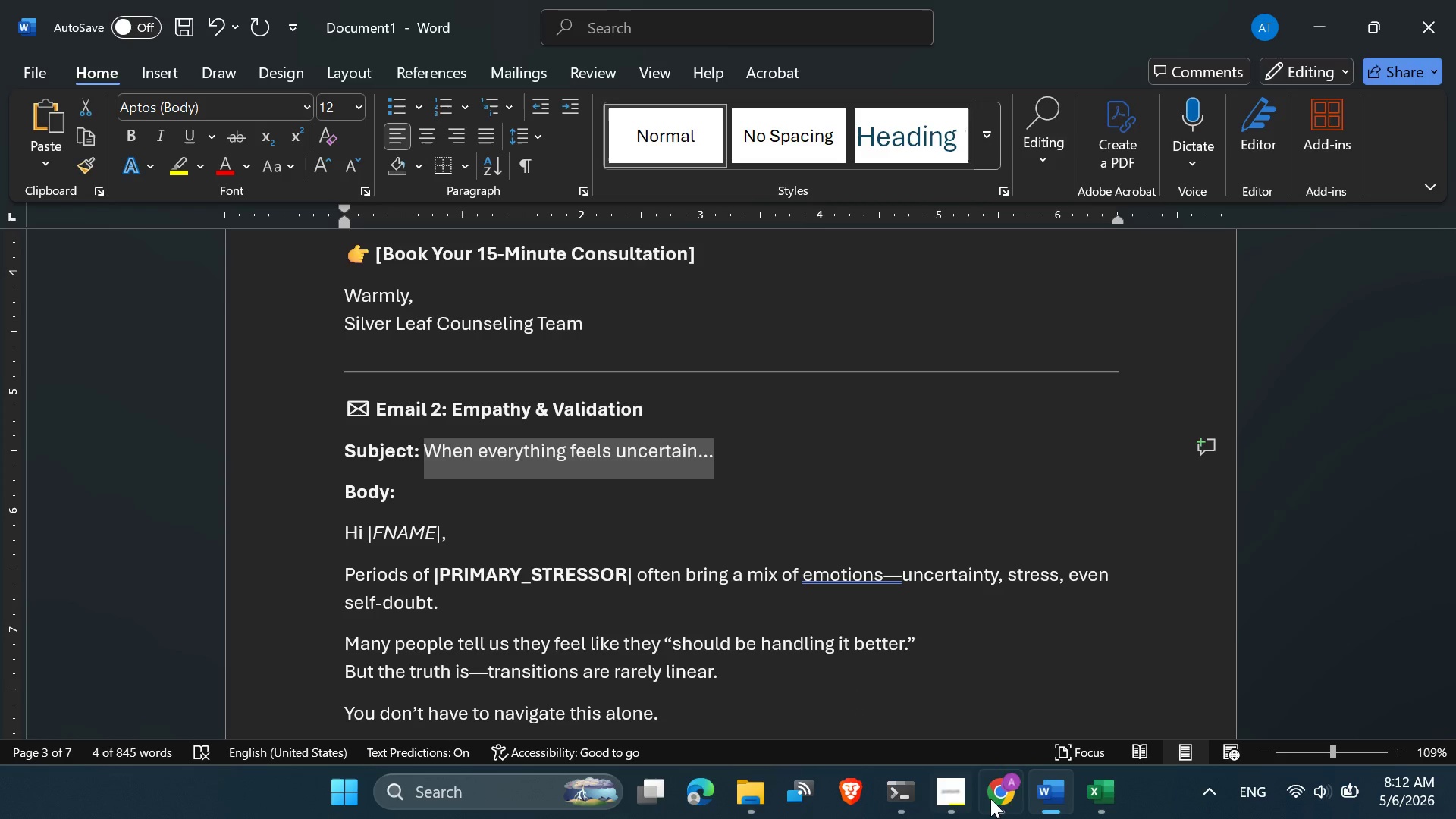 
left_click([1006, 805])
 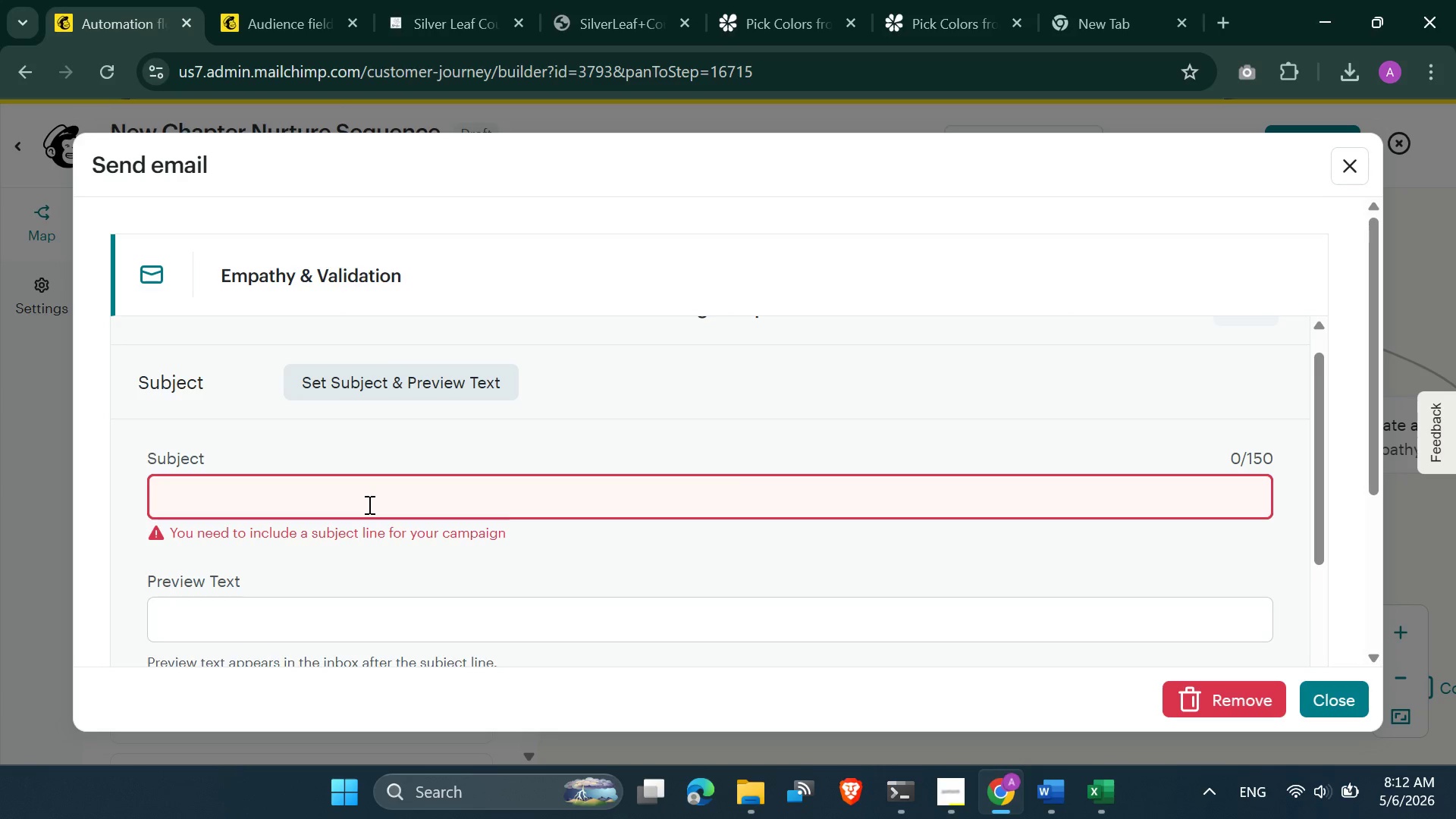 
key(Control+ControlLeft)
 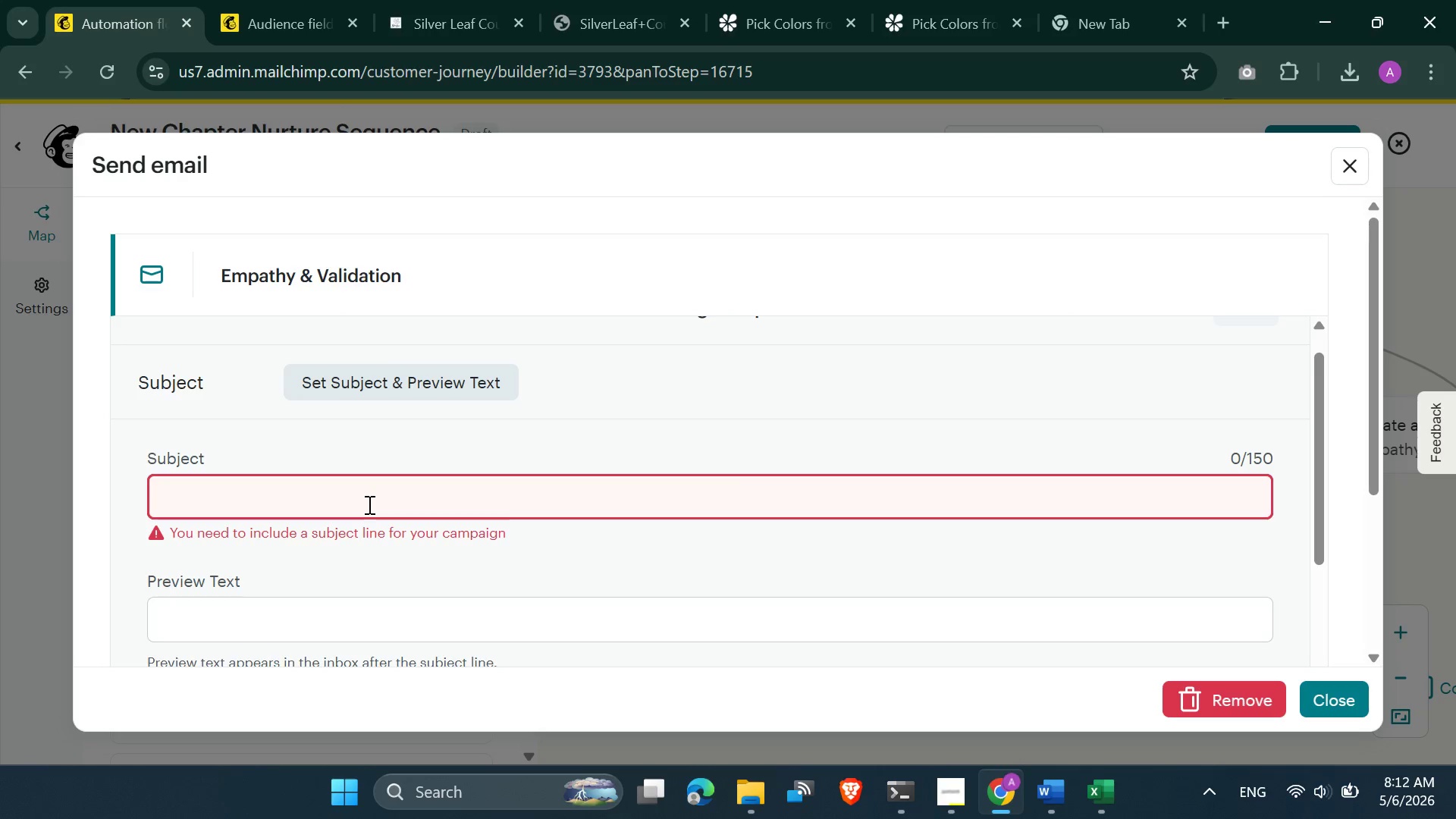 
key(Control+V)
 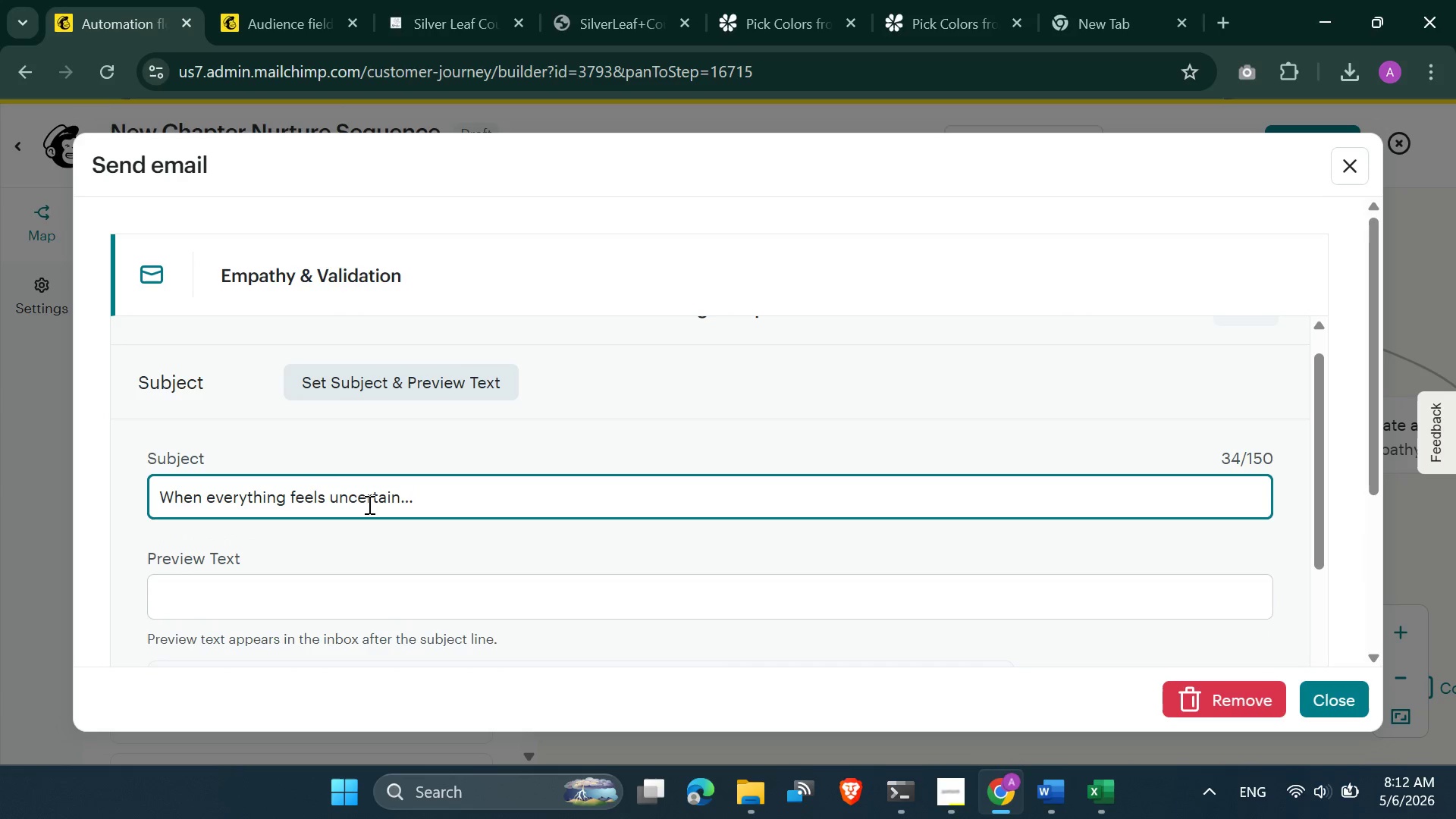 
left_click([319, 558])
 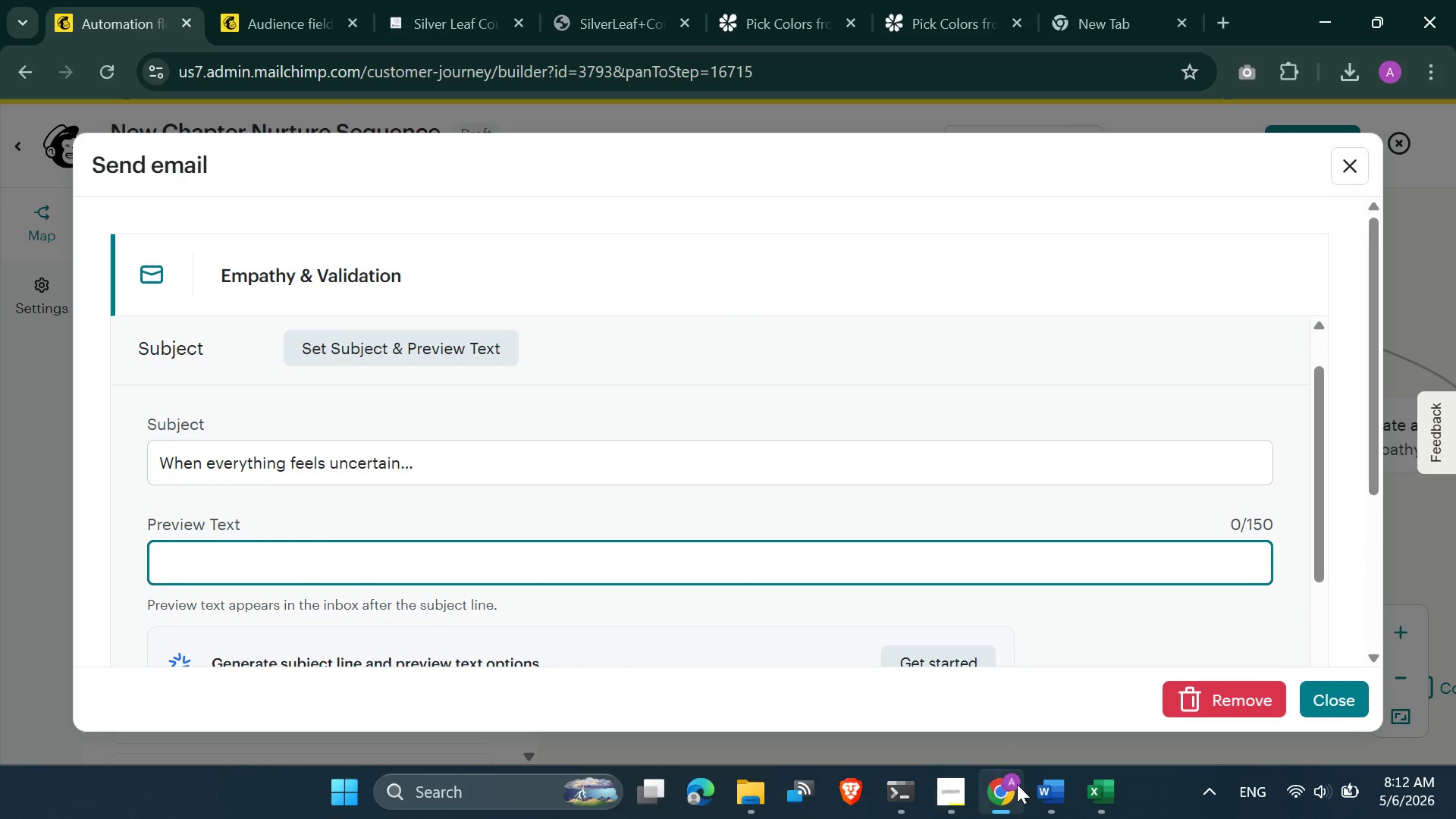 
left_click([1048, 799])
 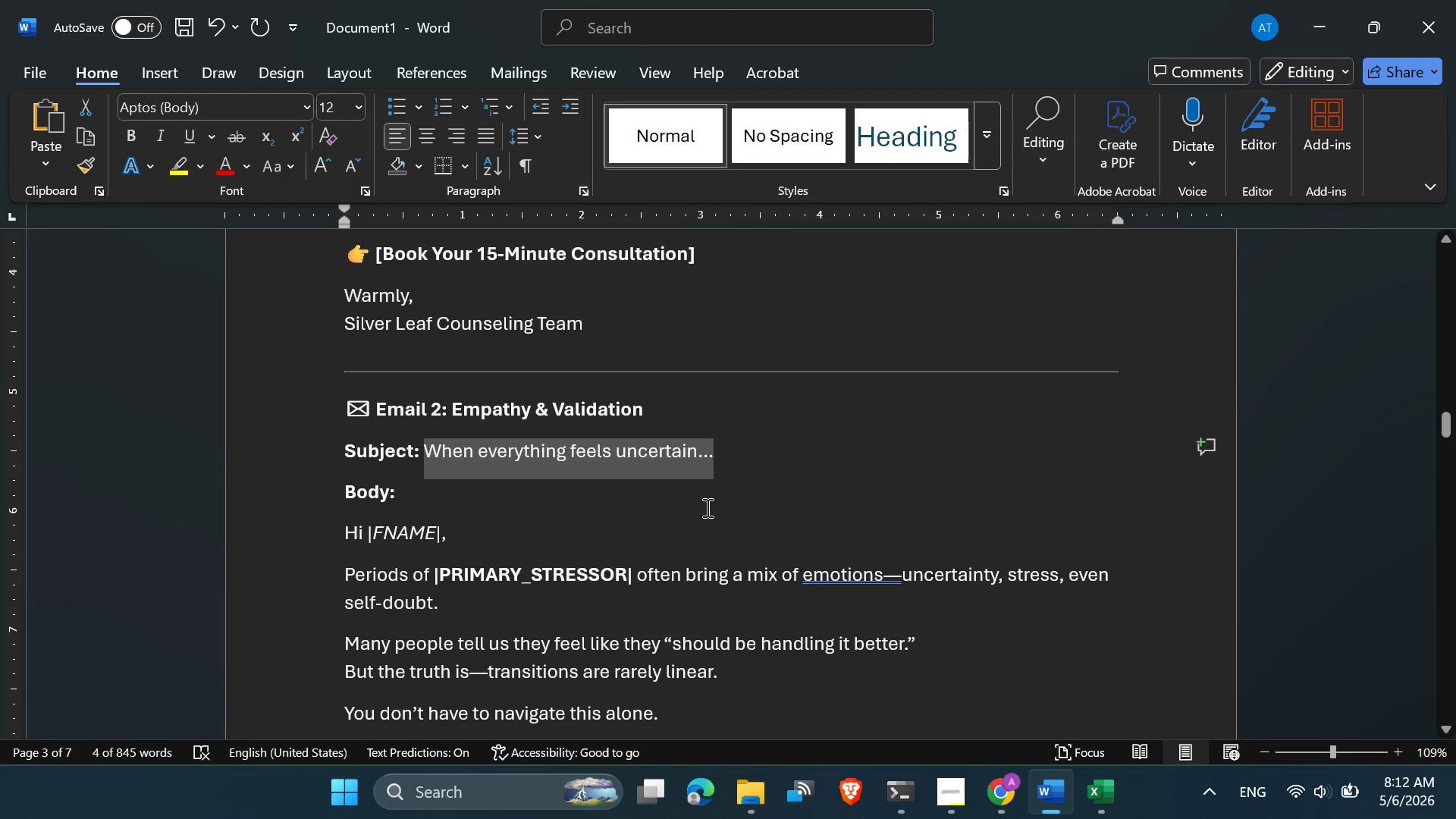 
scroll: coordinate [733, 579], scroll_direction: down, amount: 18.0
 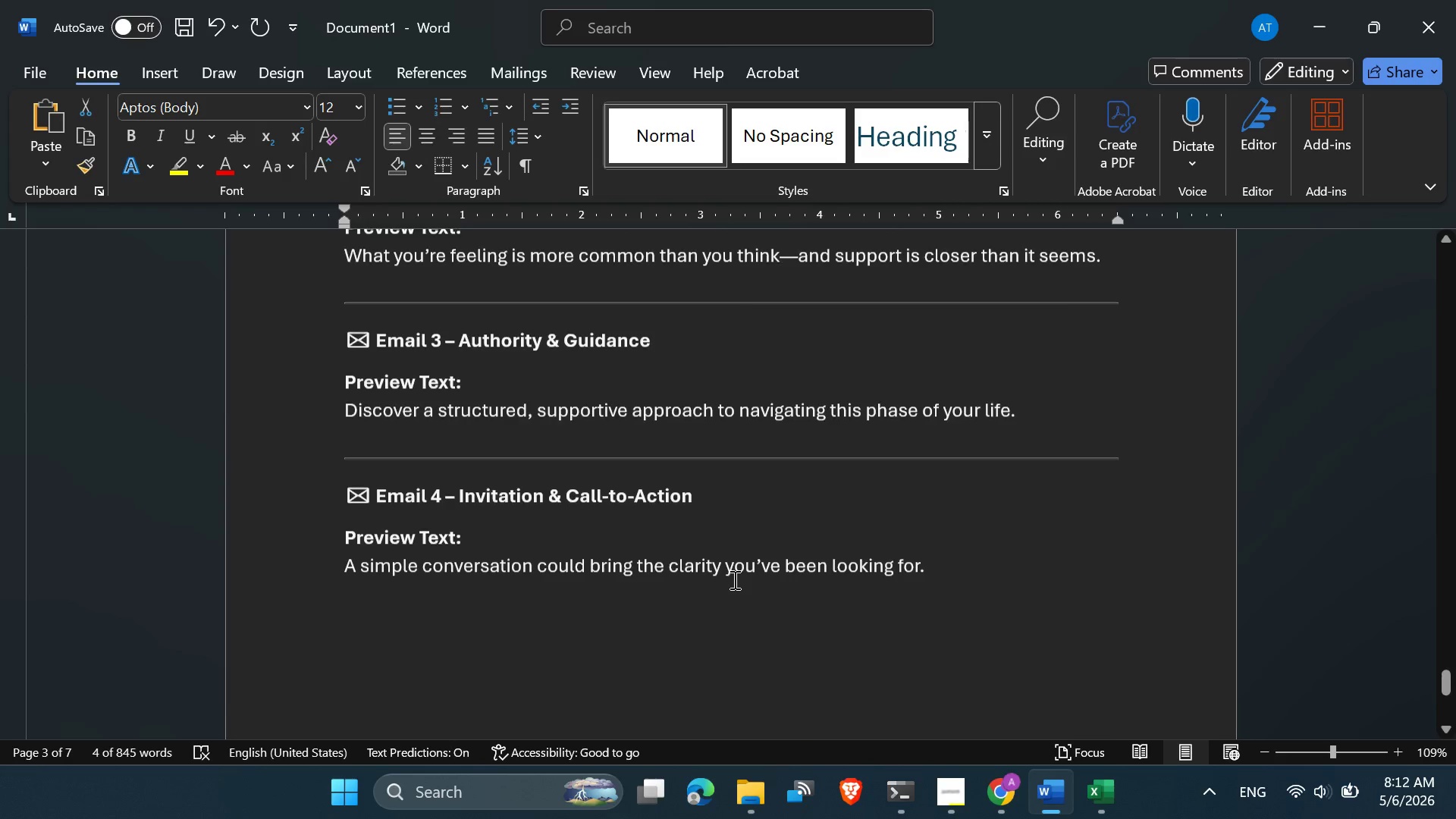 
left_click_drag(start_coordinate=[343, 357], to_coordinate=[1105, 366])
 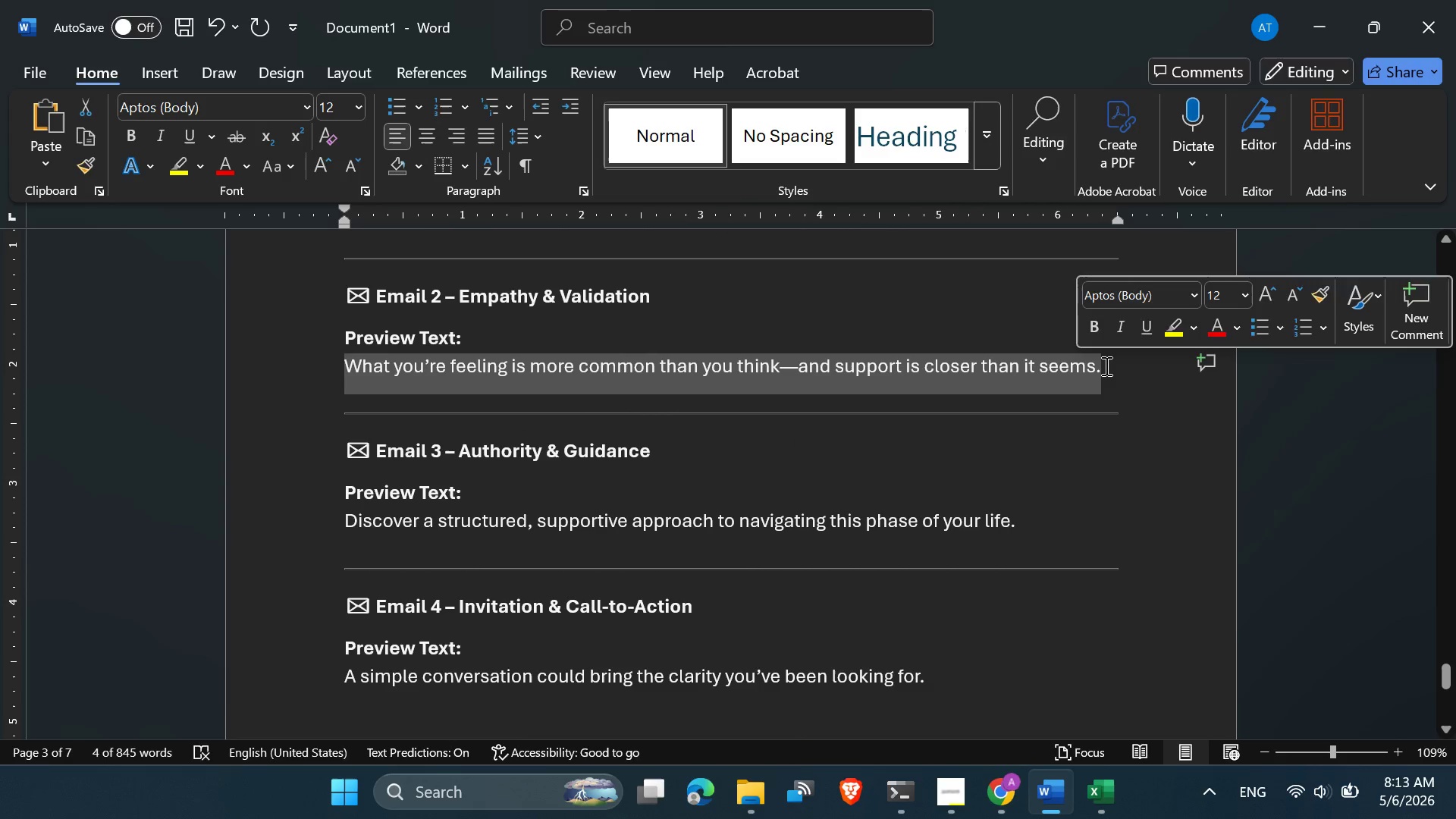 
scroll: coordinate [733, 583], scroll_direction: none, amount: 0.0
 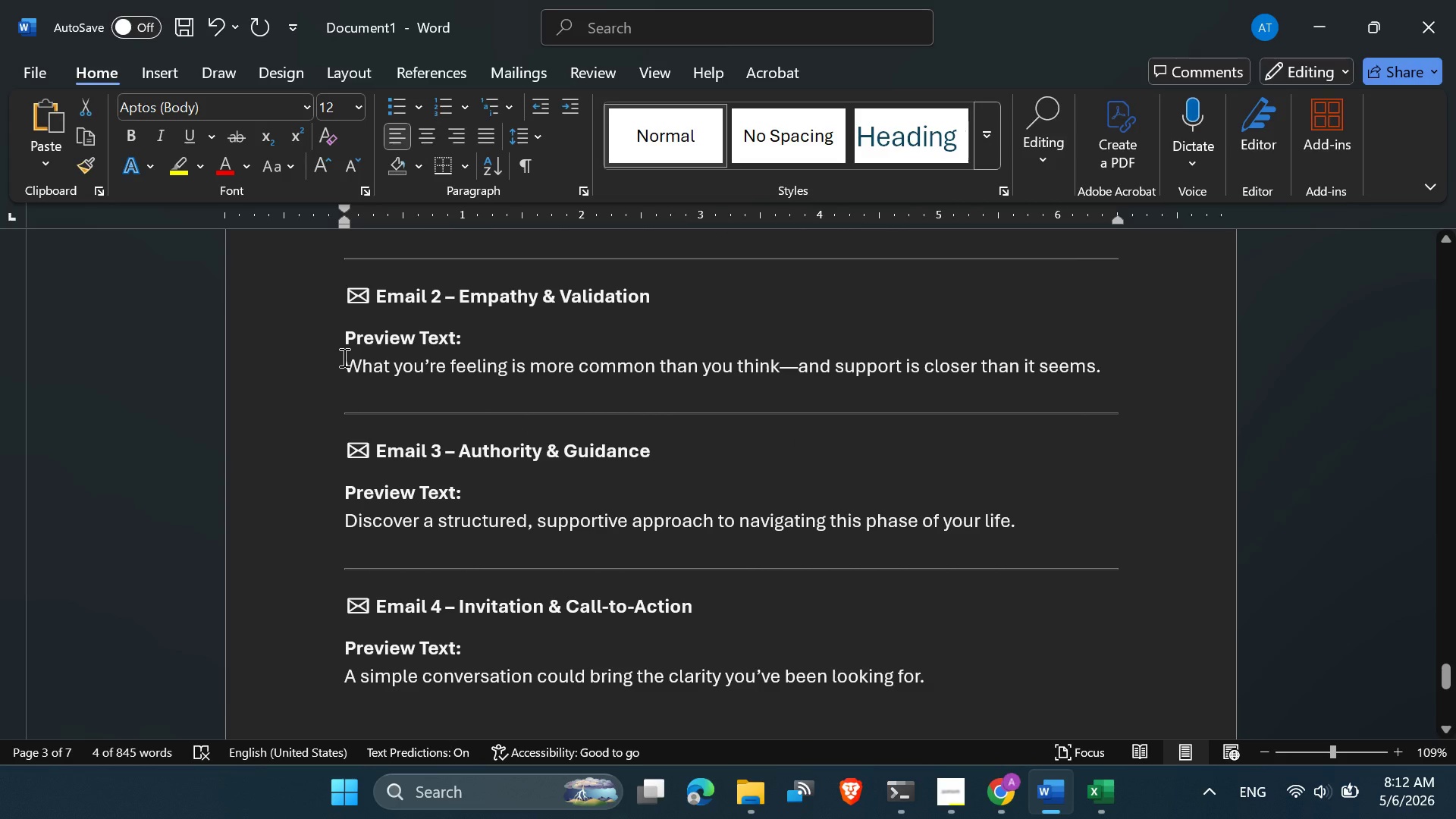 
key(Control+C)
 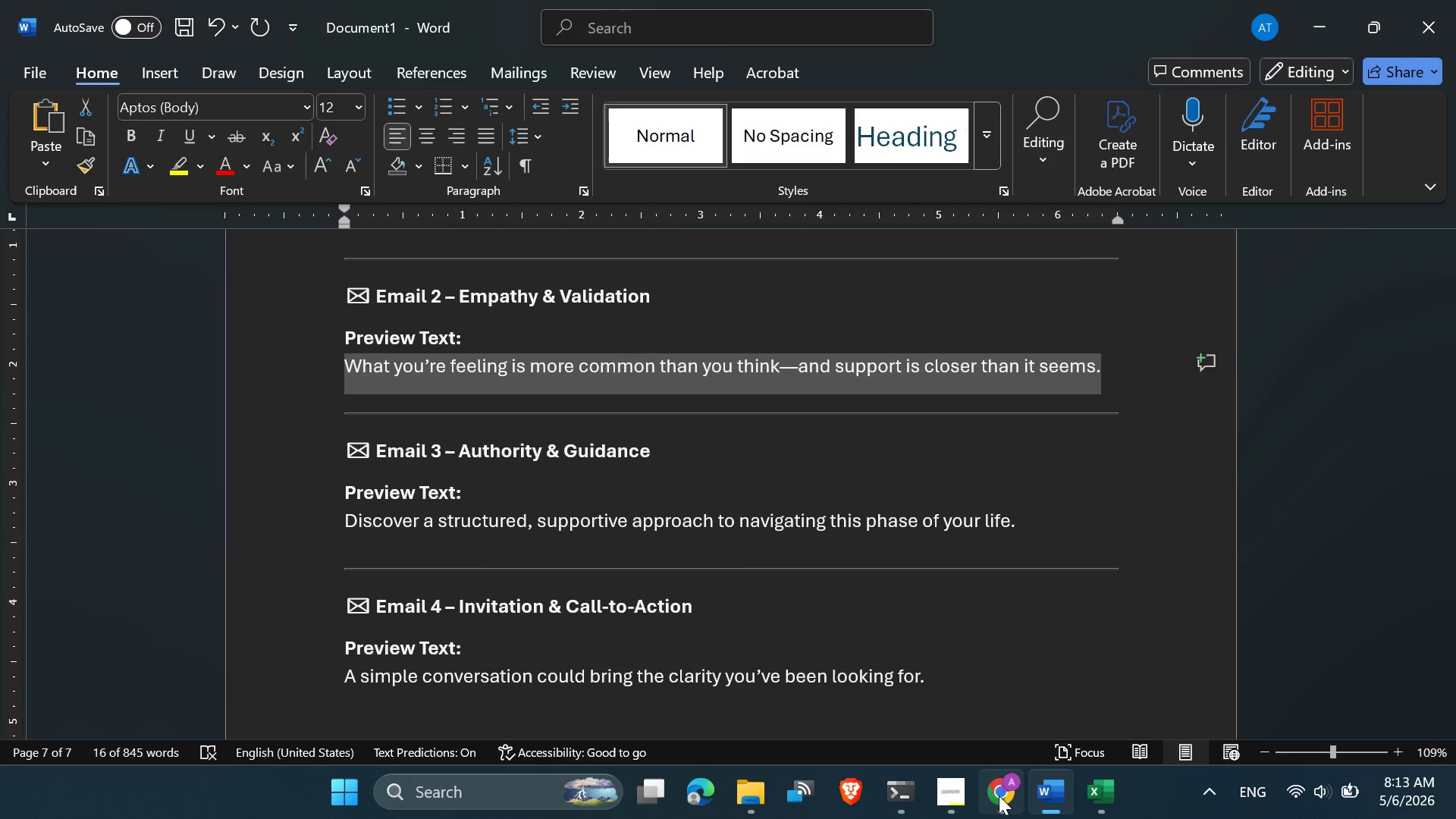 
left_click([985, 791])
 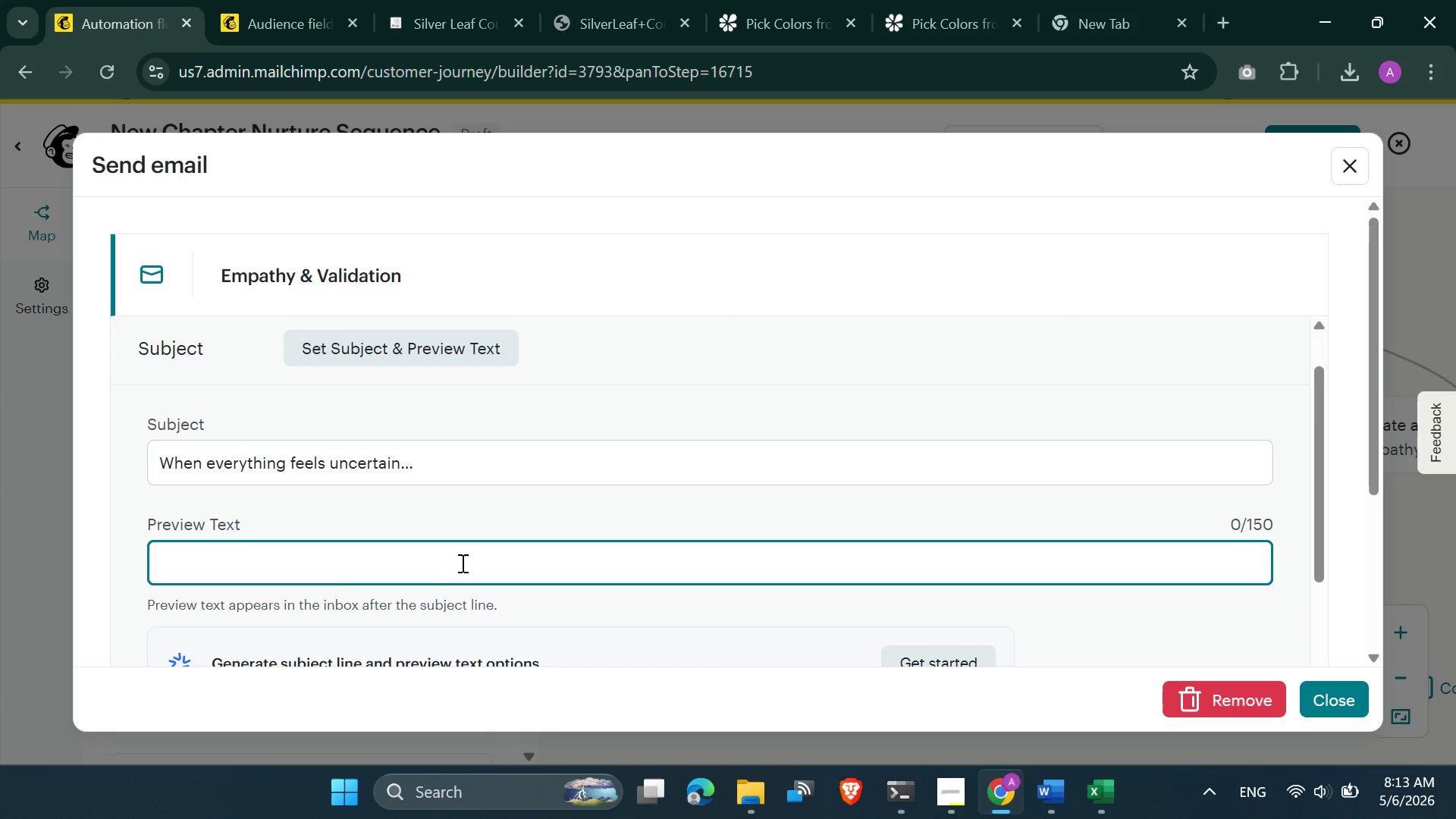 
key(Control+V)
 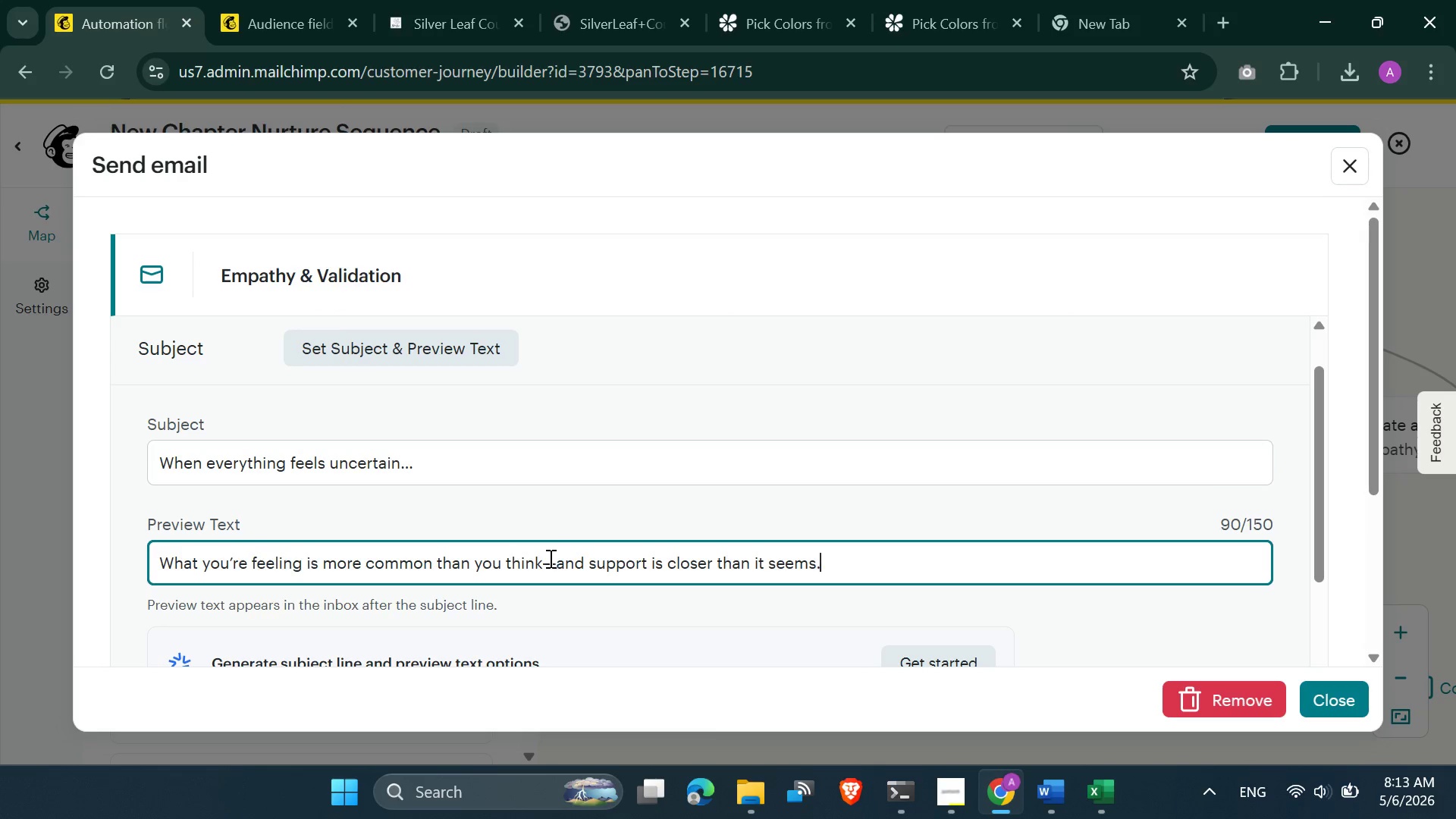 
left_click([548, 558])
 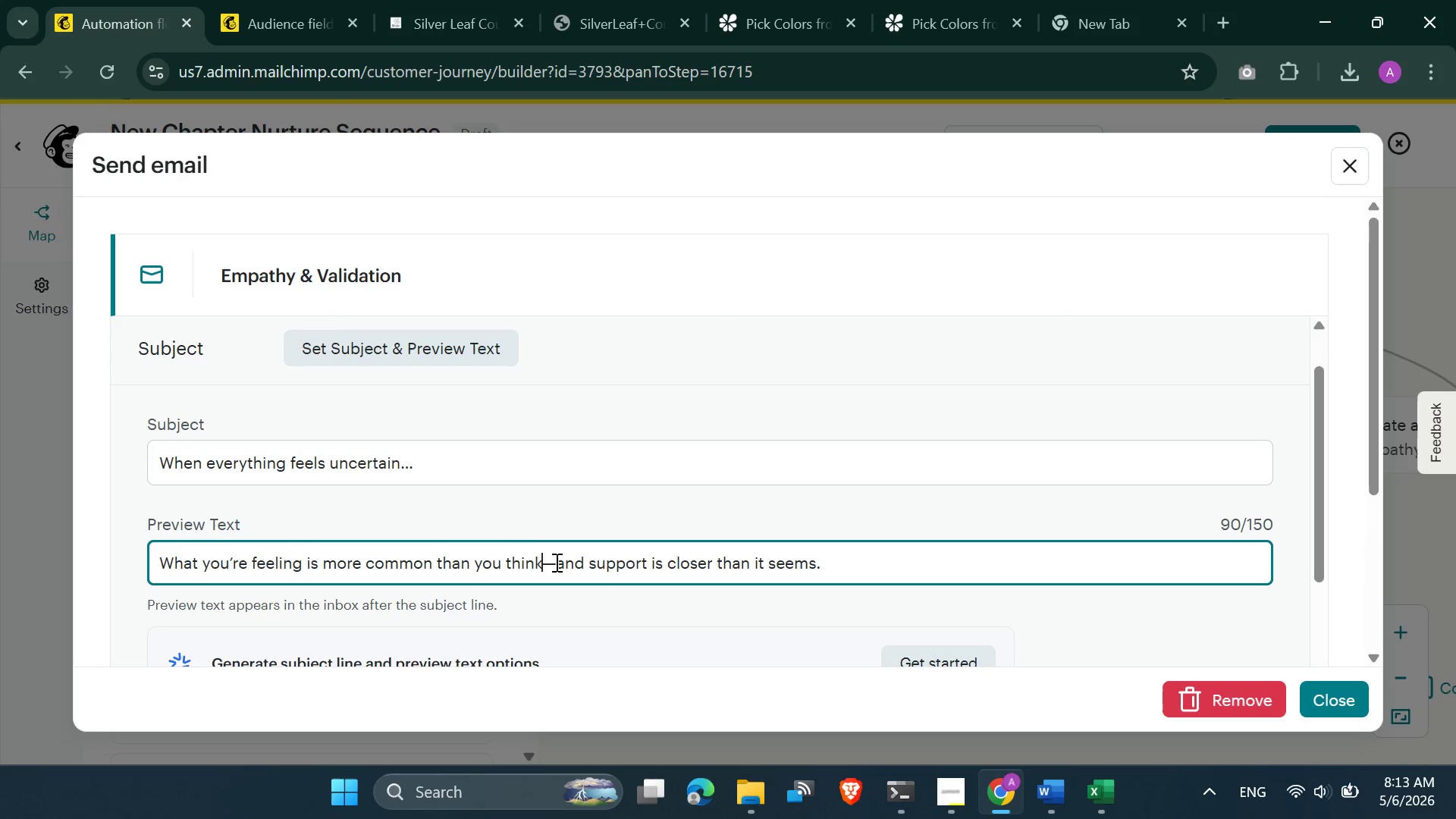 
left_click([556, 562])
 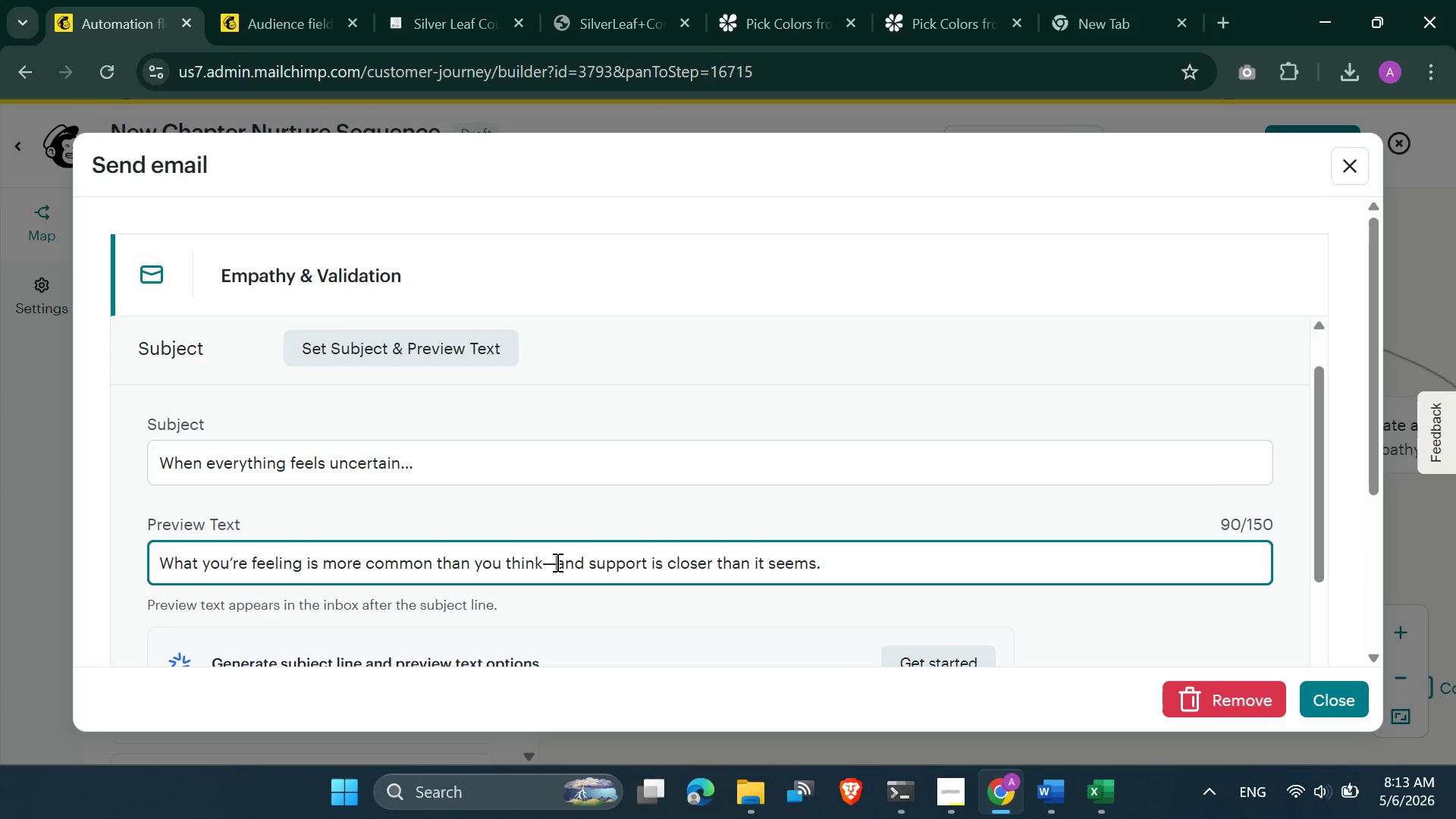 
key(Backspace)
 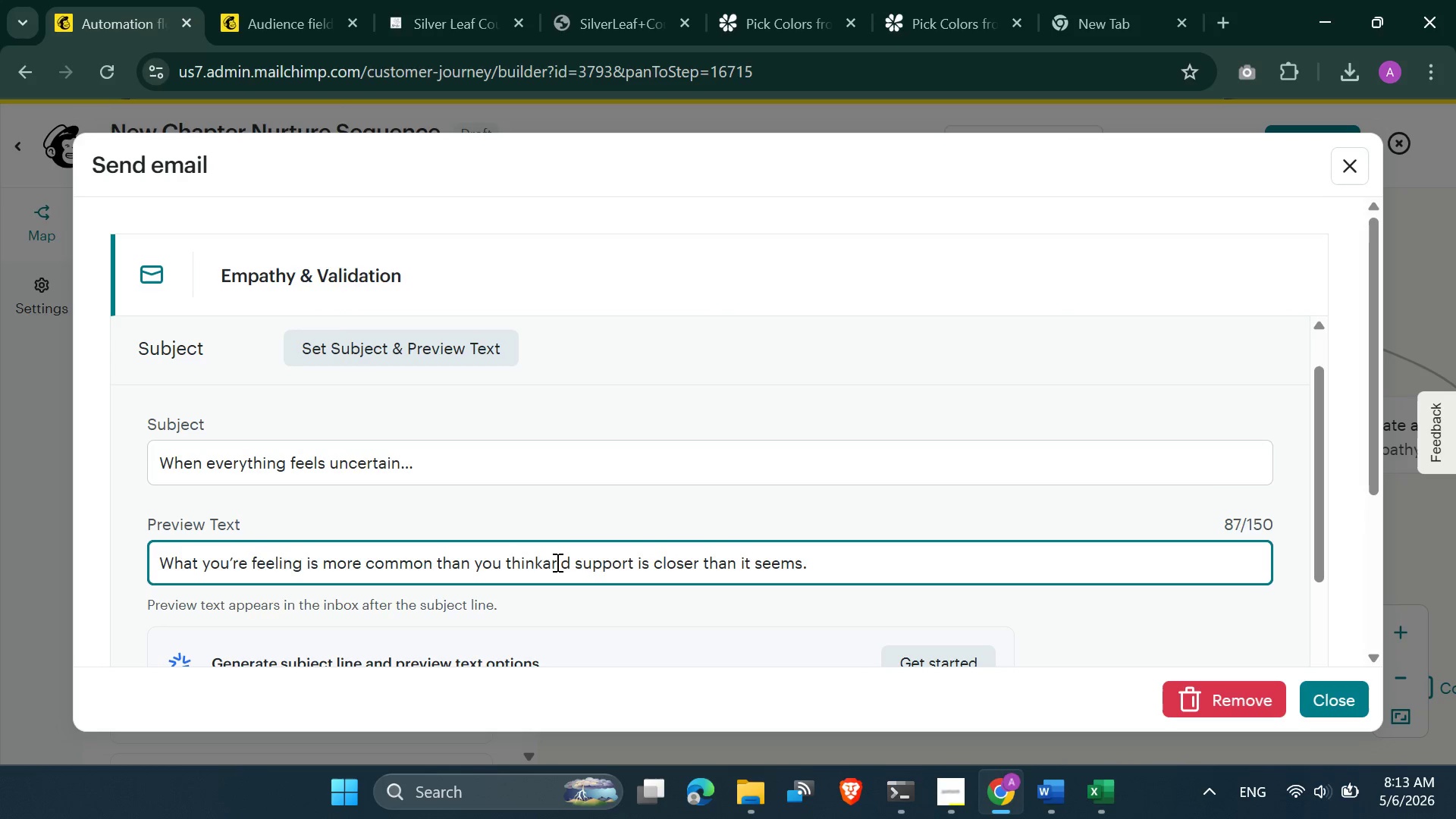 
key(Space)
 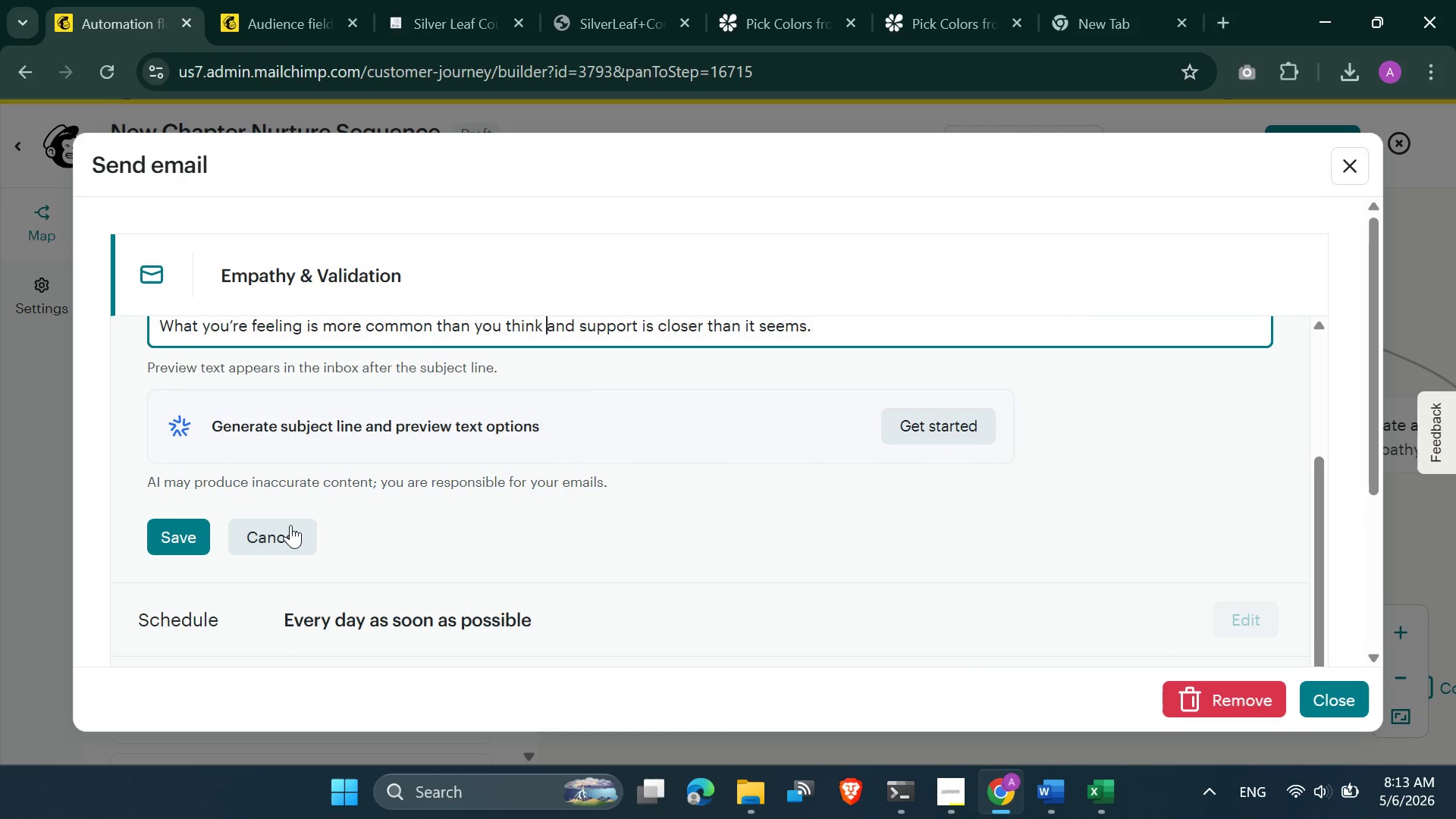 
left_click([186, 526])
 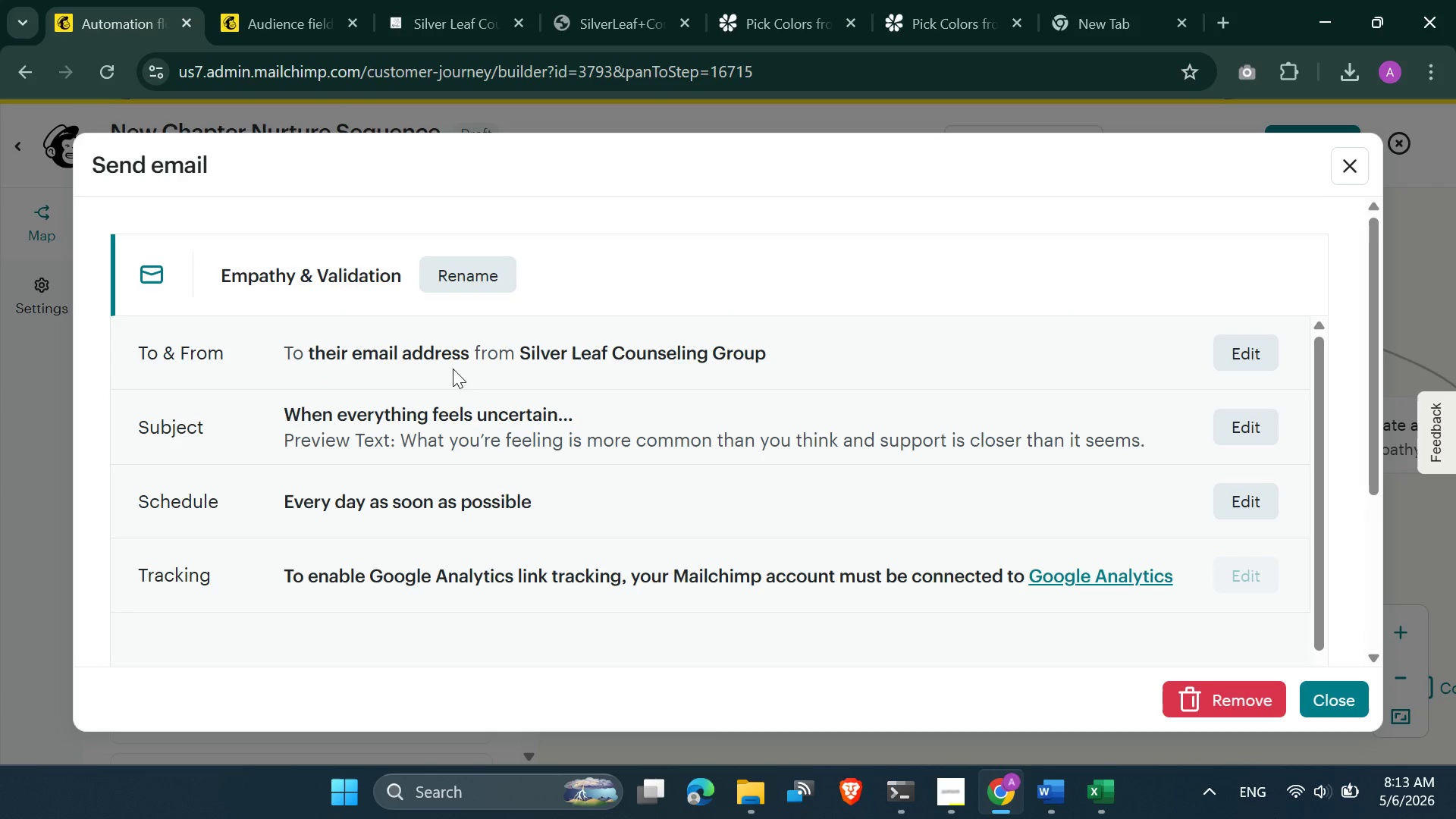 
wait(11.08)
 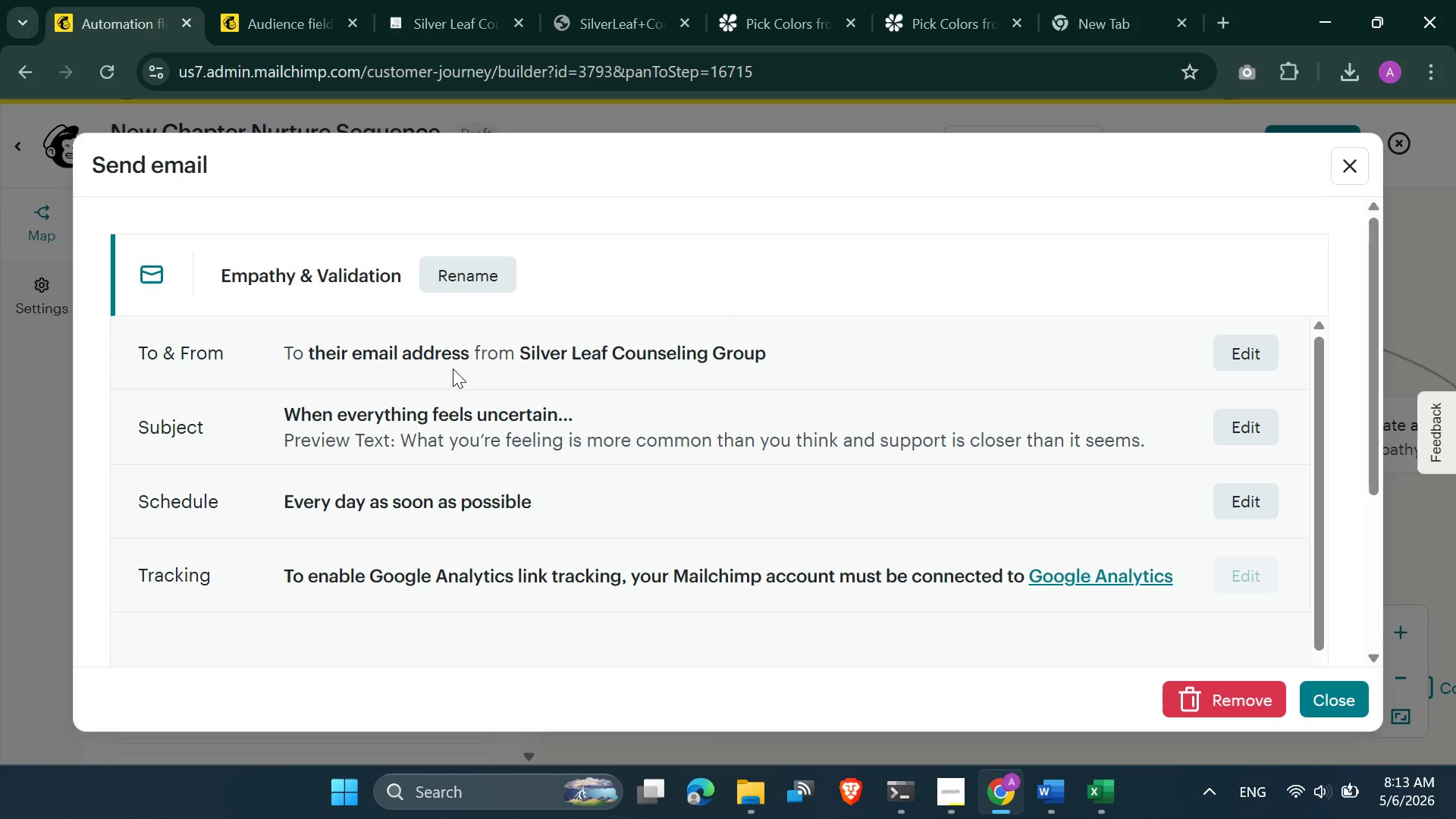 
left_click([666, 585])
 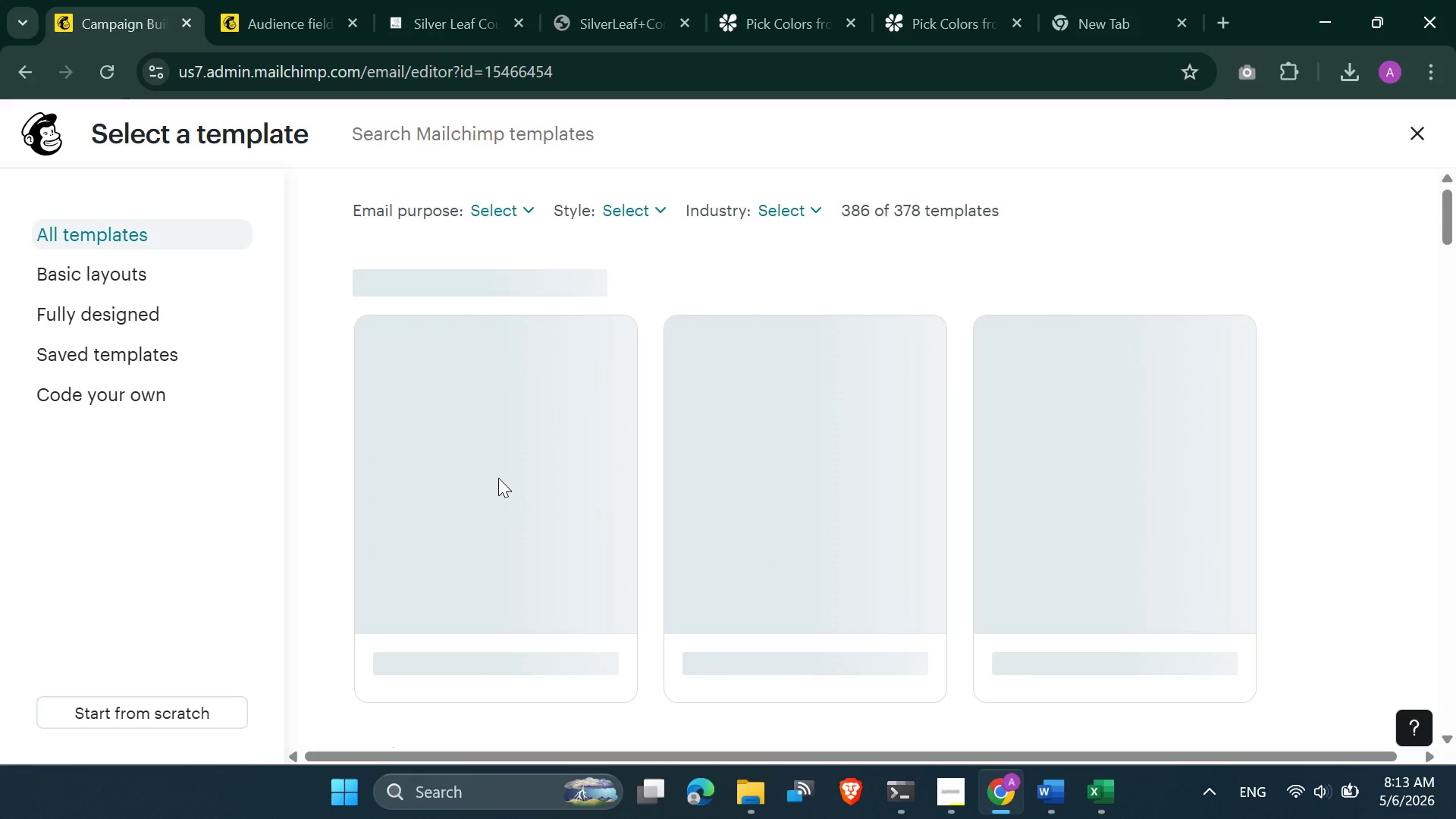 